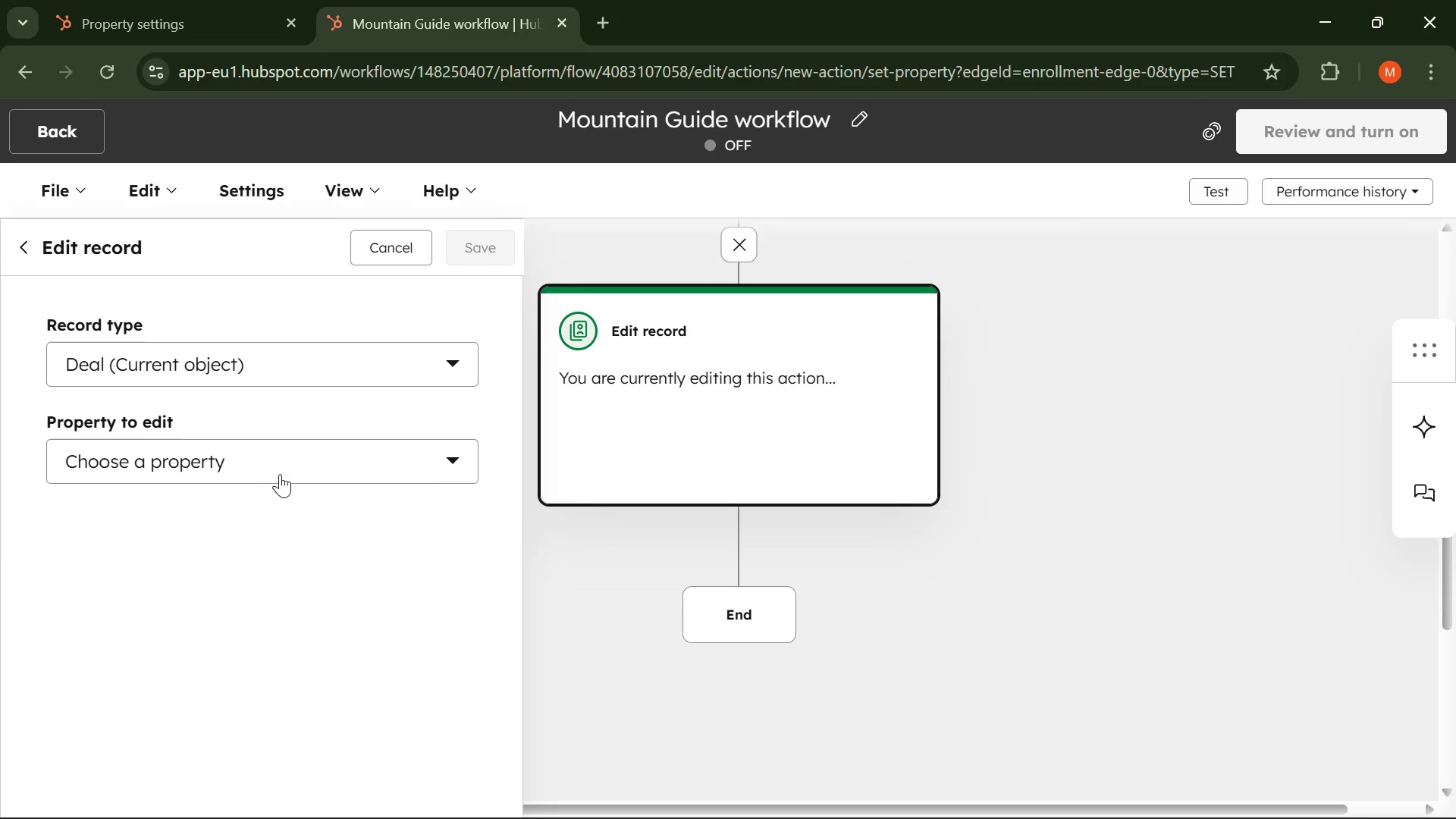 
left_click([281, 473])
 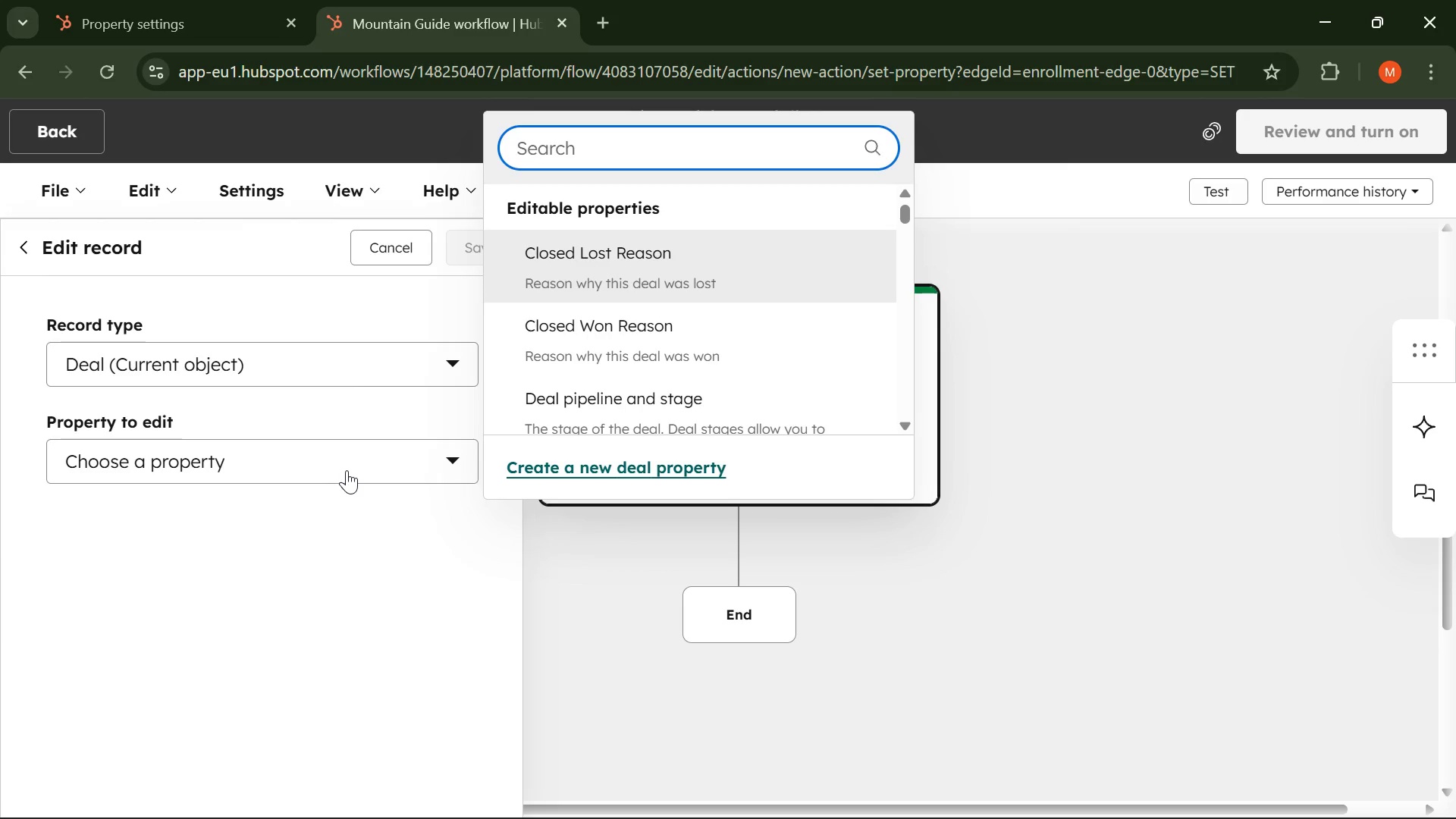 
wait(19.89)
 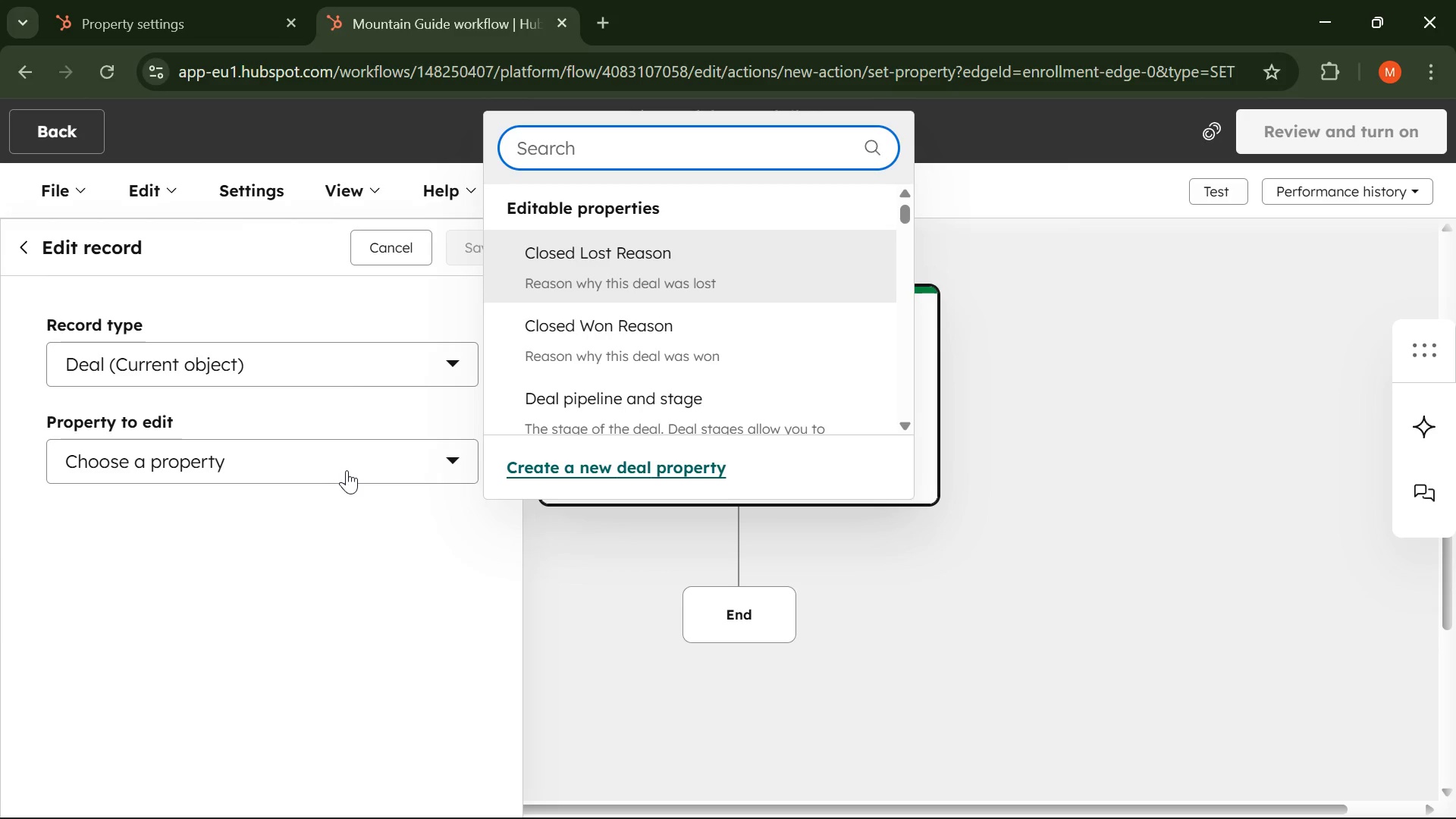 
left_click([374, 463])
 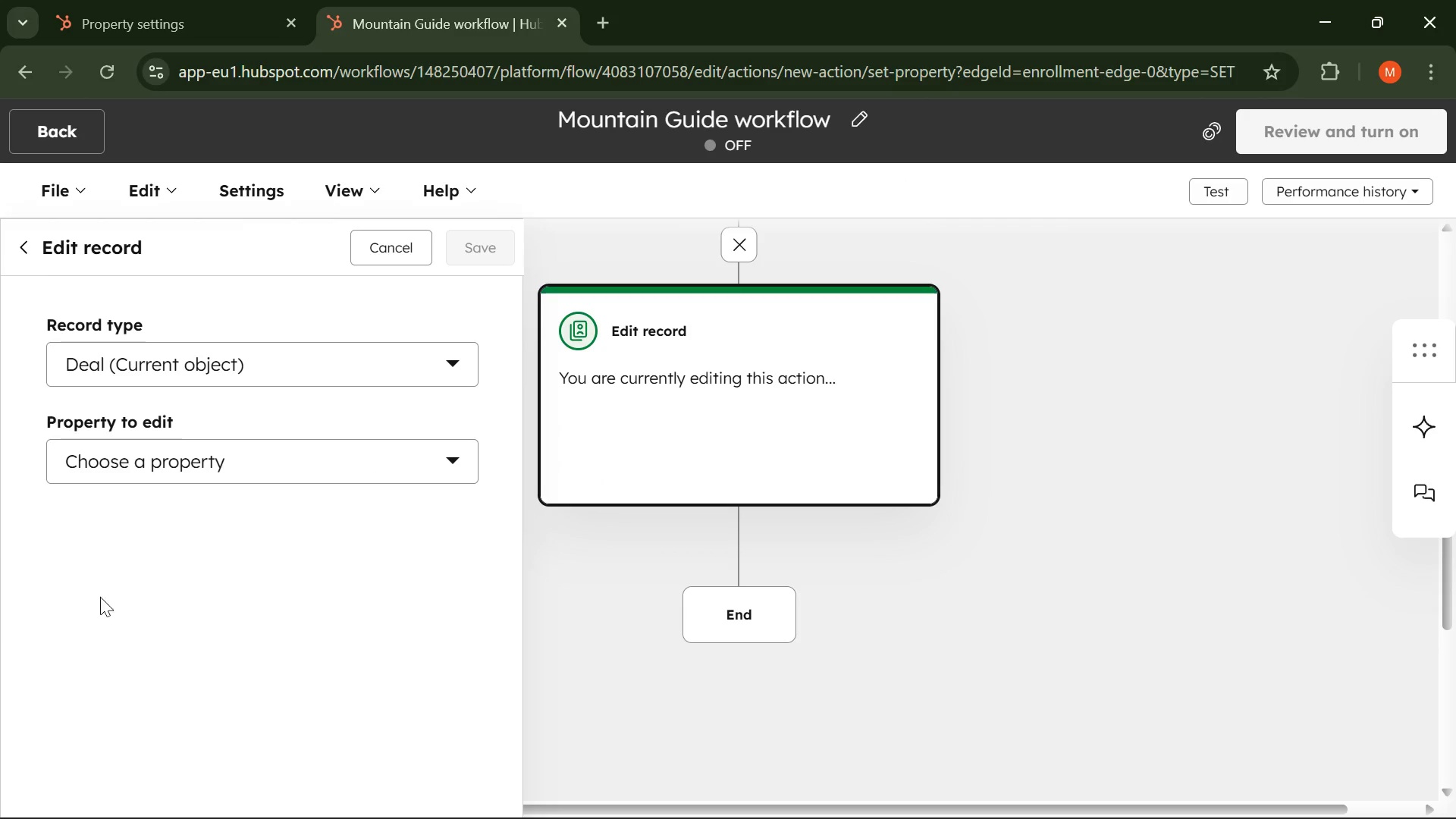 
scroll: coordinate [107, 605], scroll_direction: down, amount: 1.0
 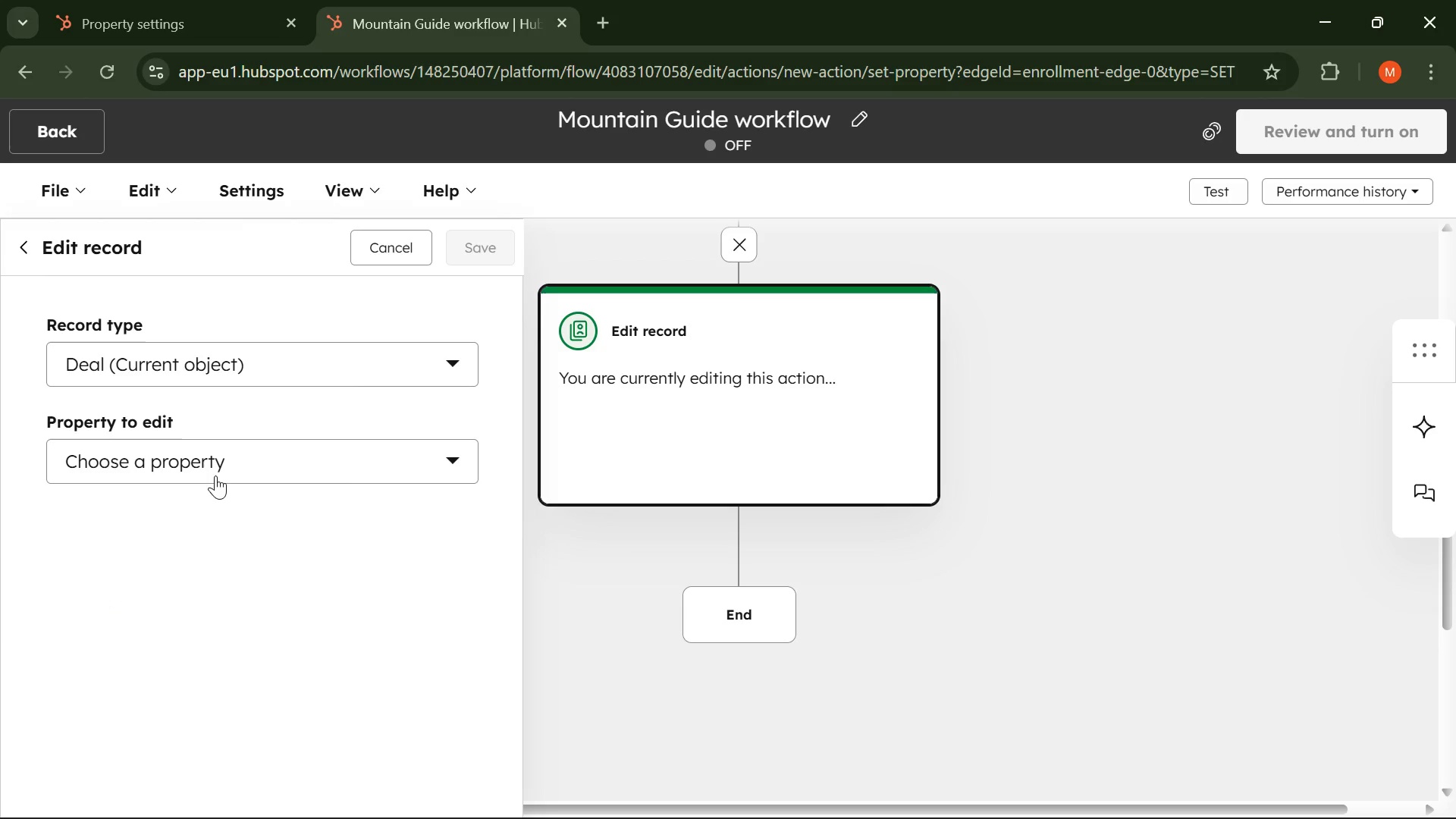 
double_click([215, 475])
 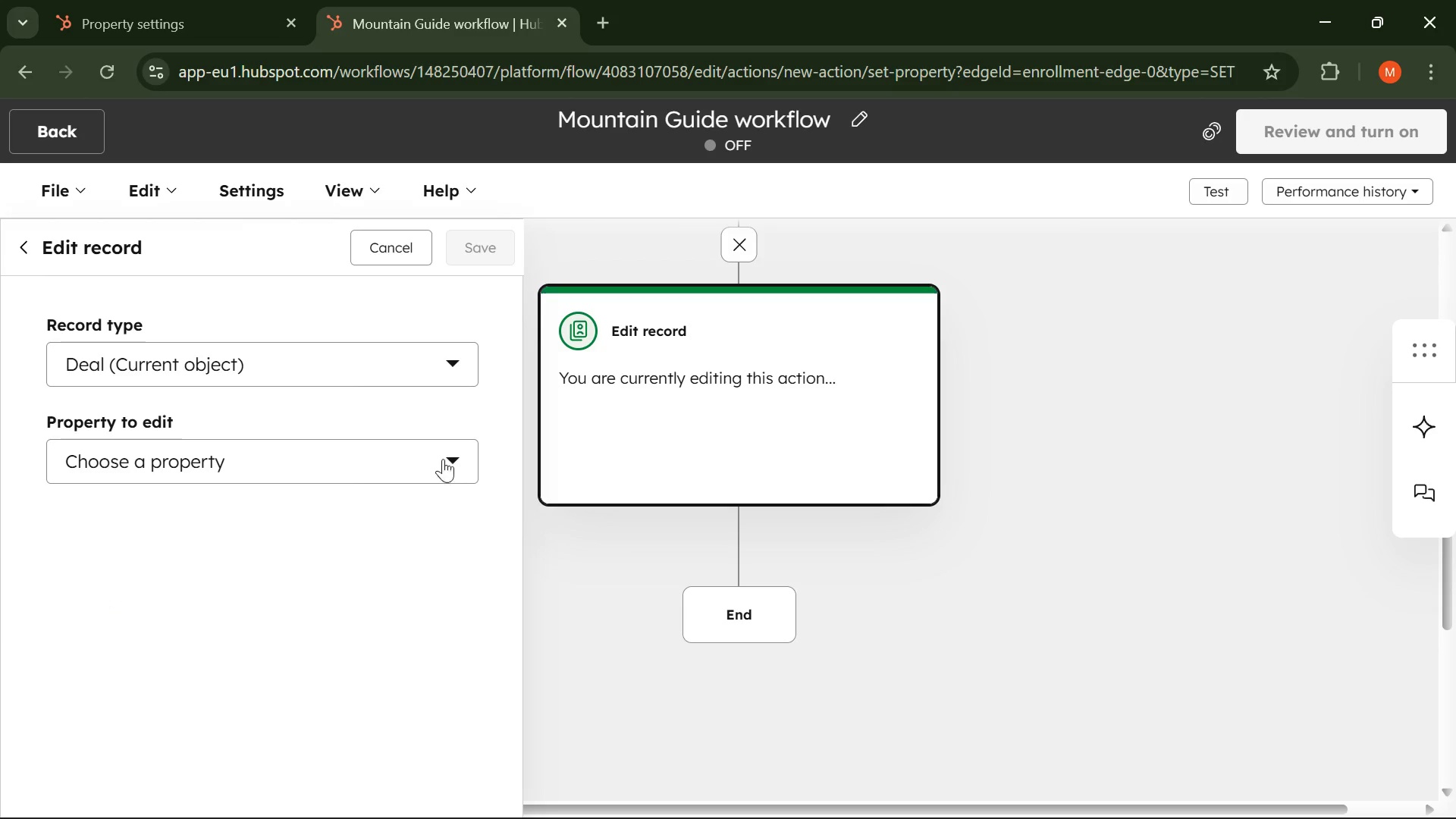 
left_click([452, 459])
 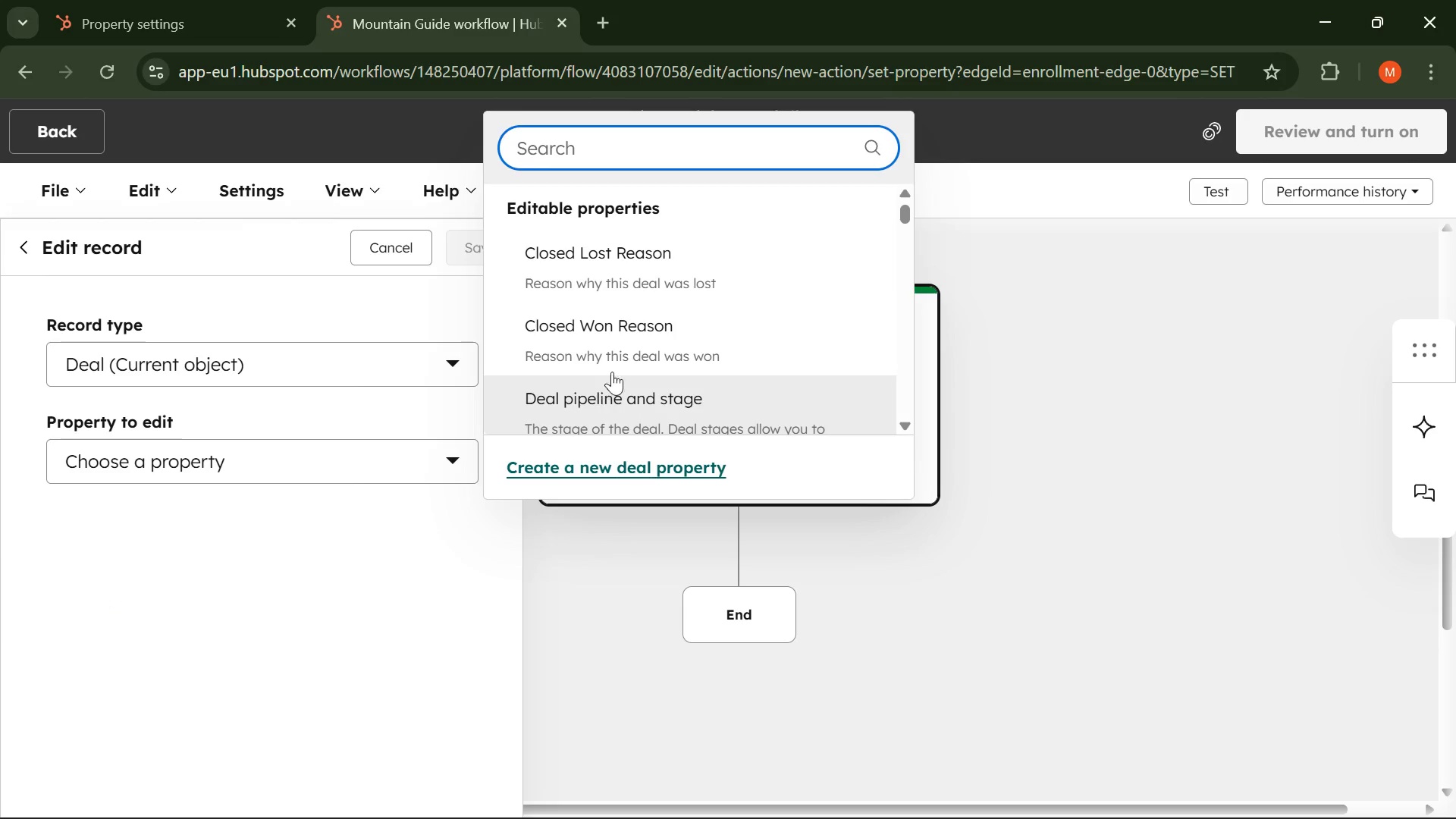 
scroll: coordinate [617, 362], scroll_direction: down, amount: 4.0
 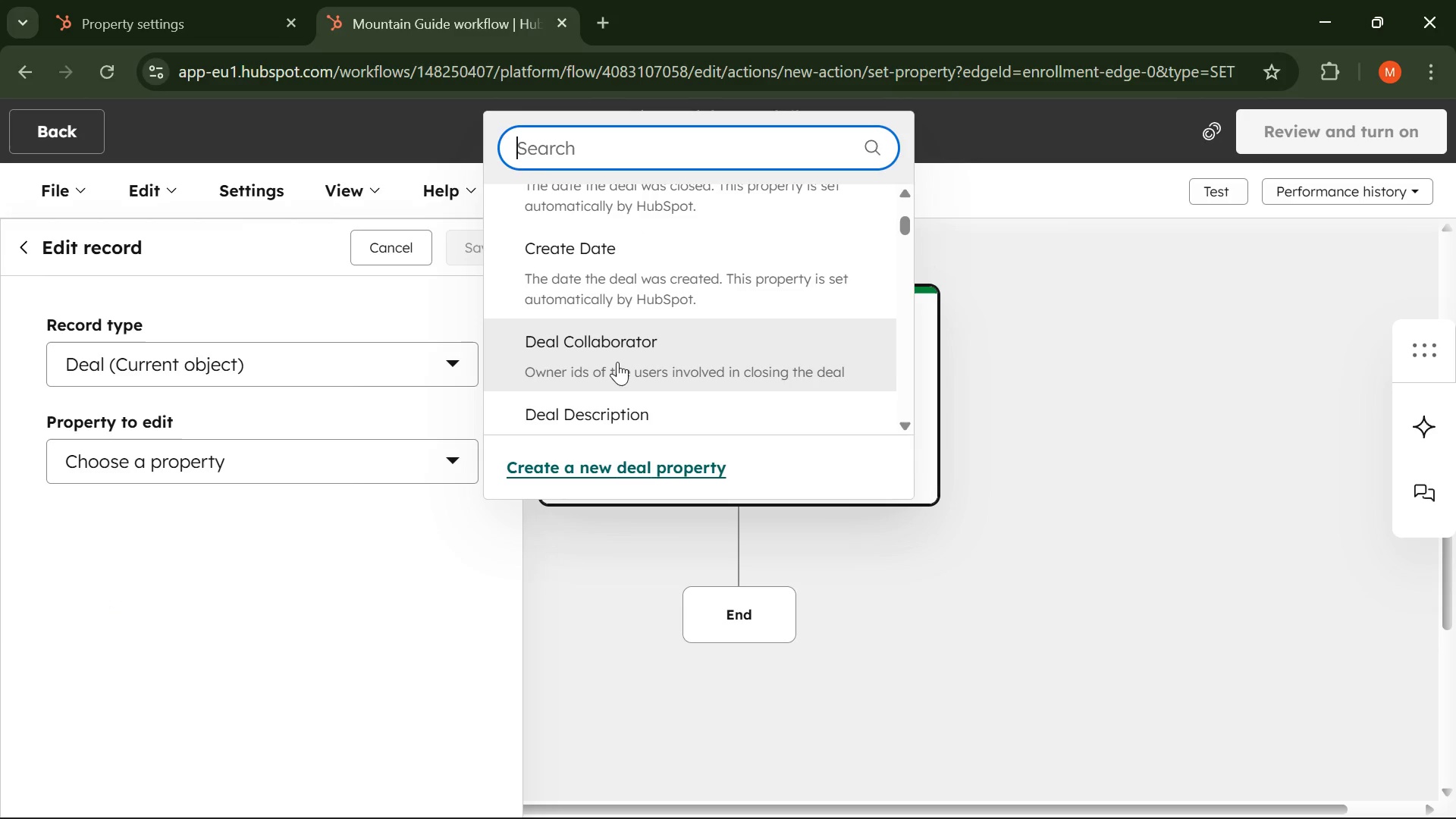 
scroll: coordinate [617, 362], scroll_direction: up, amount: 10.0
 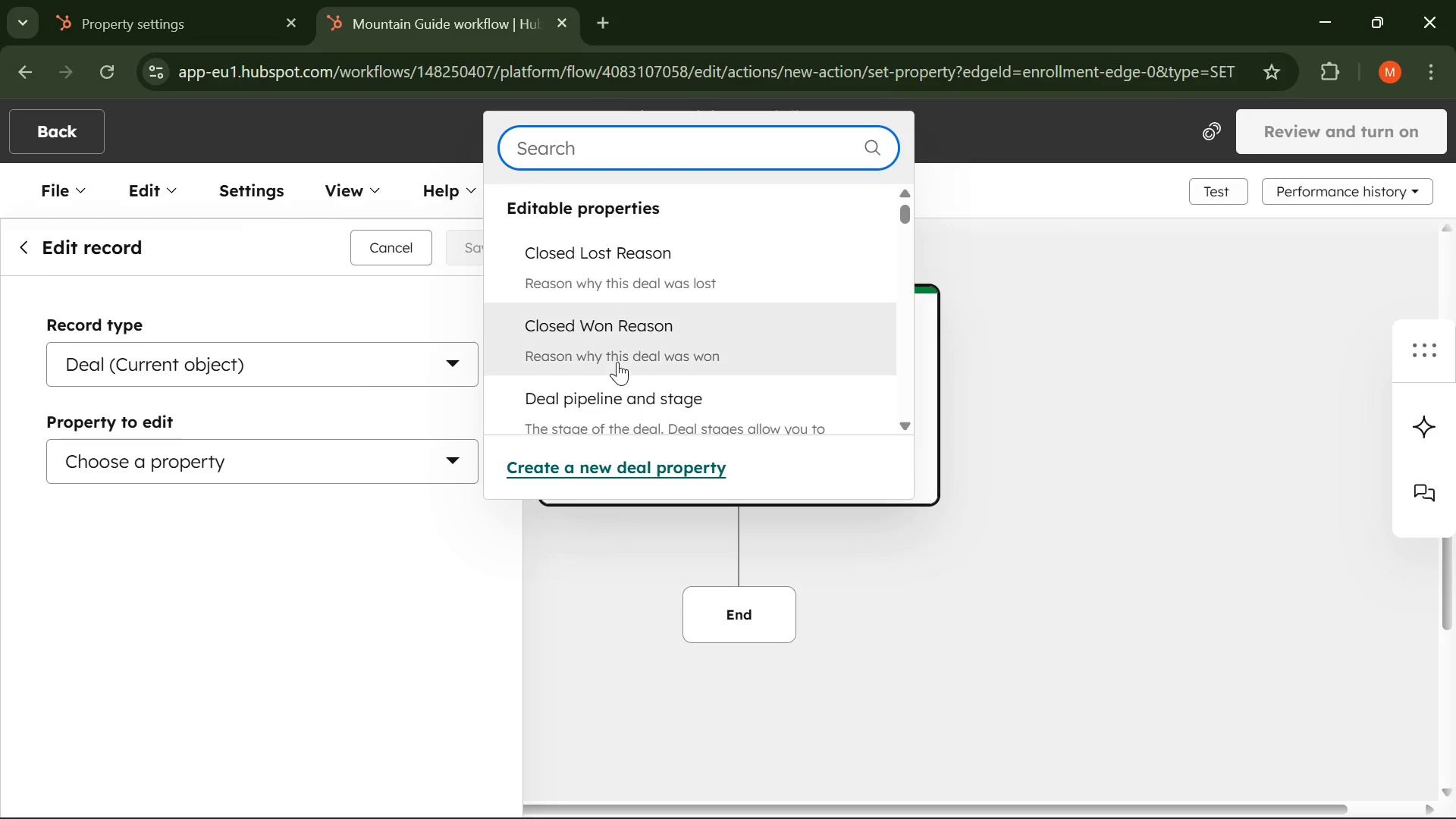 
type(dea)
 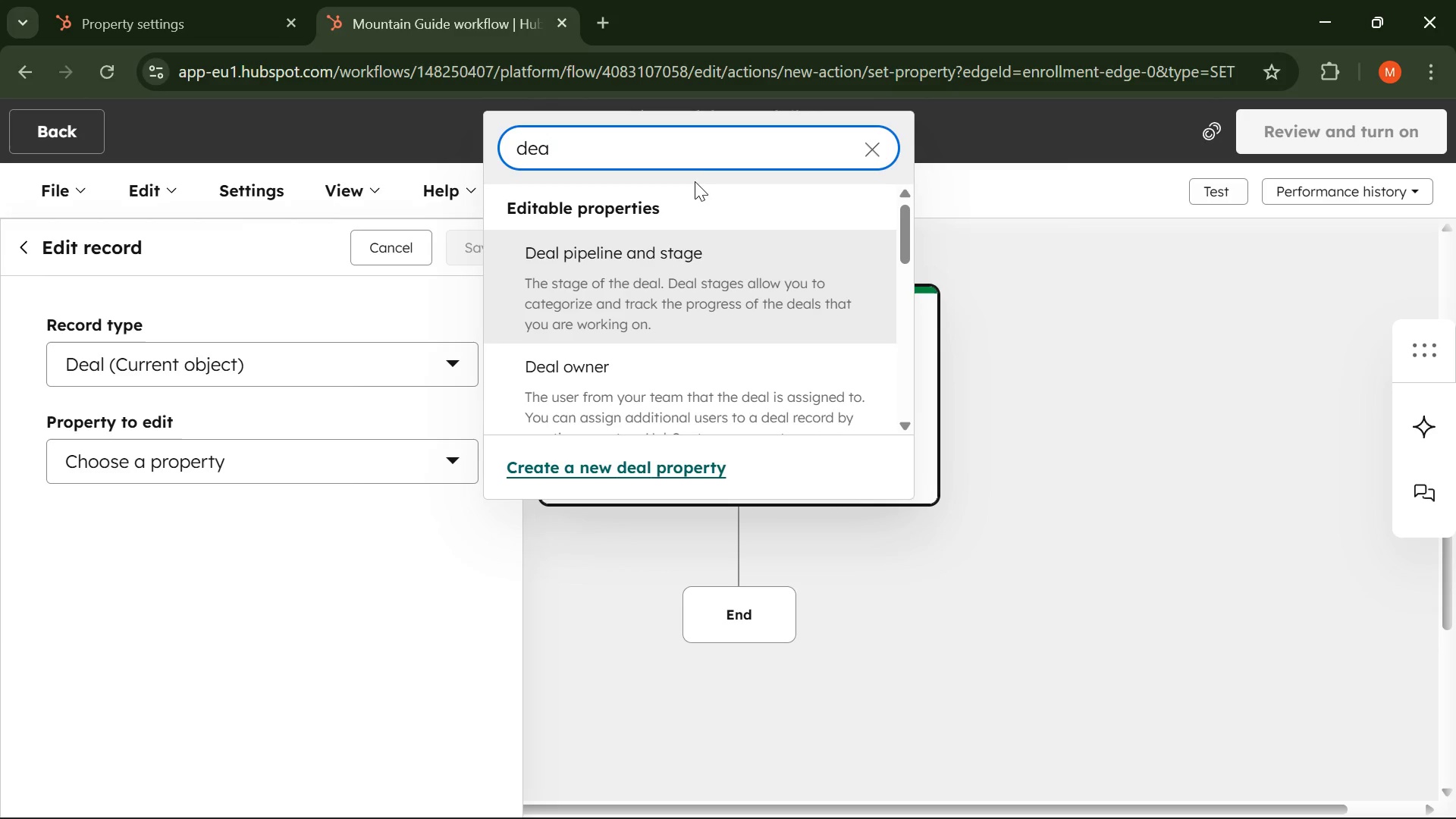 
wait(5.52)
 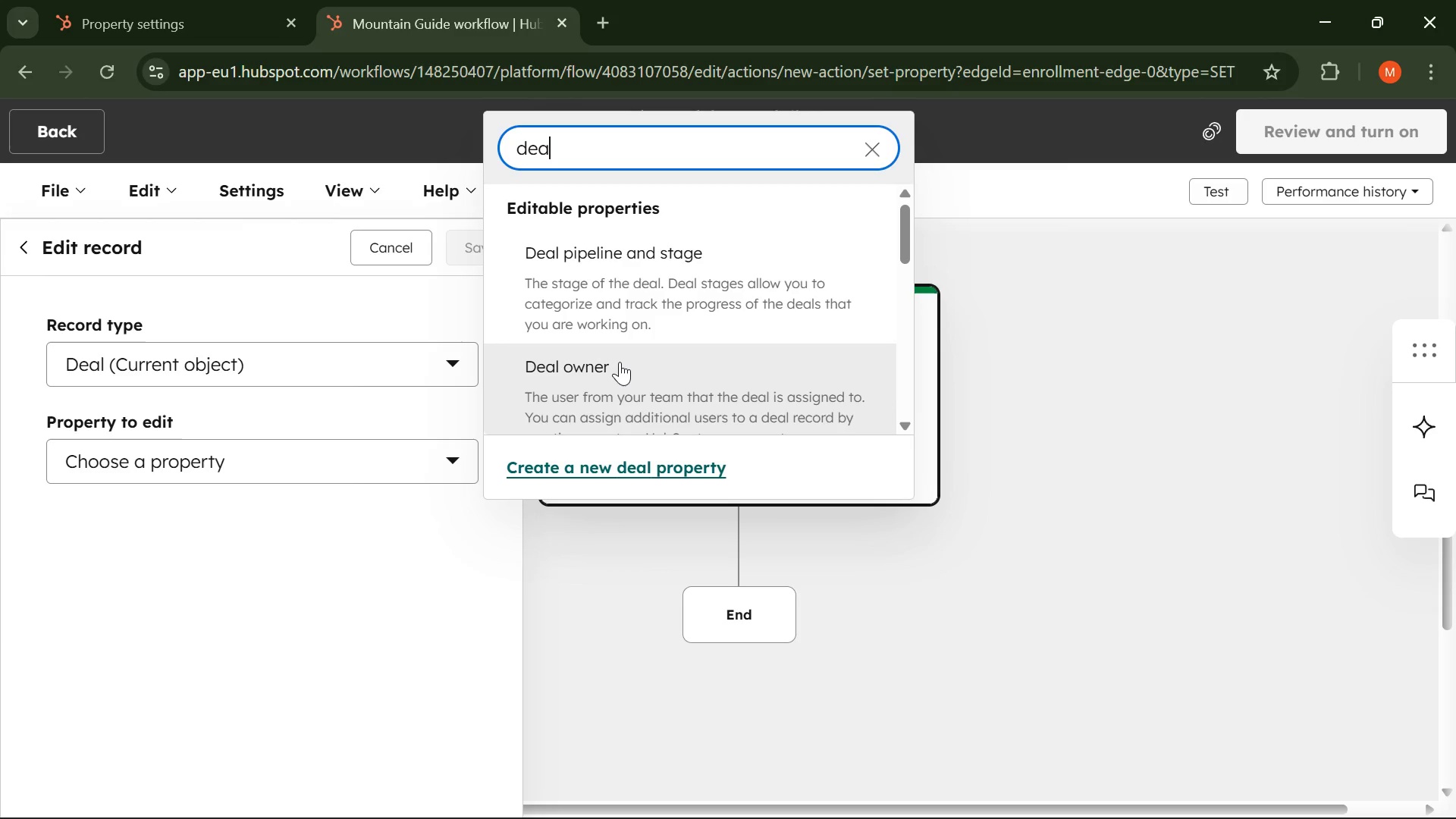 
key(Backspace)
key(Backspace)
key(Backspace)
key(Backspace)
type(refer)
 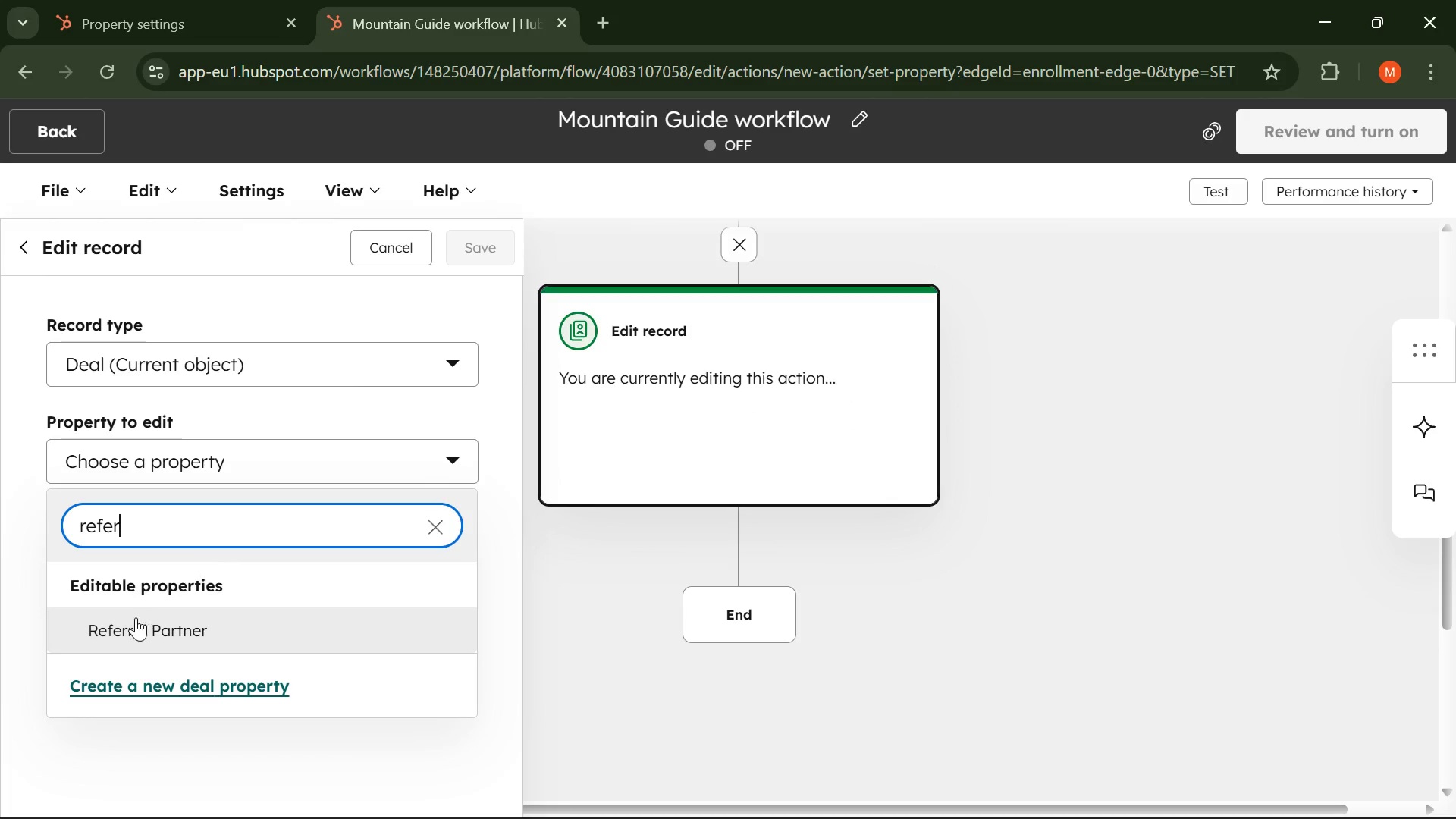 
left_click([101, 626])
 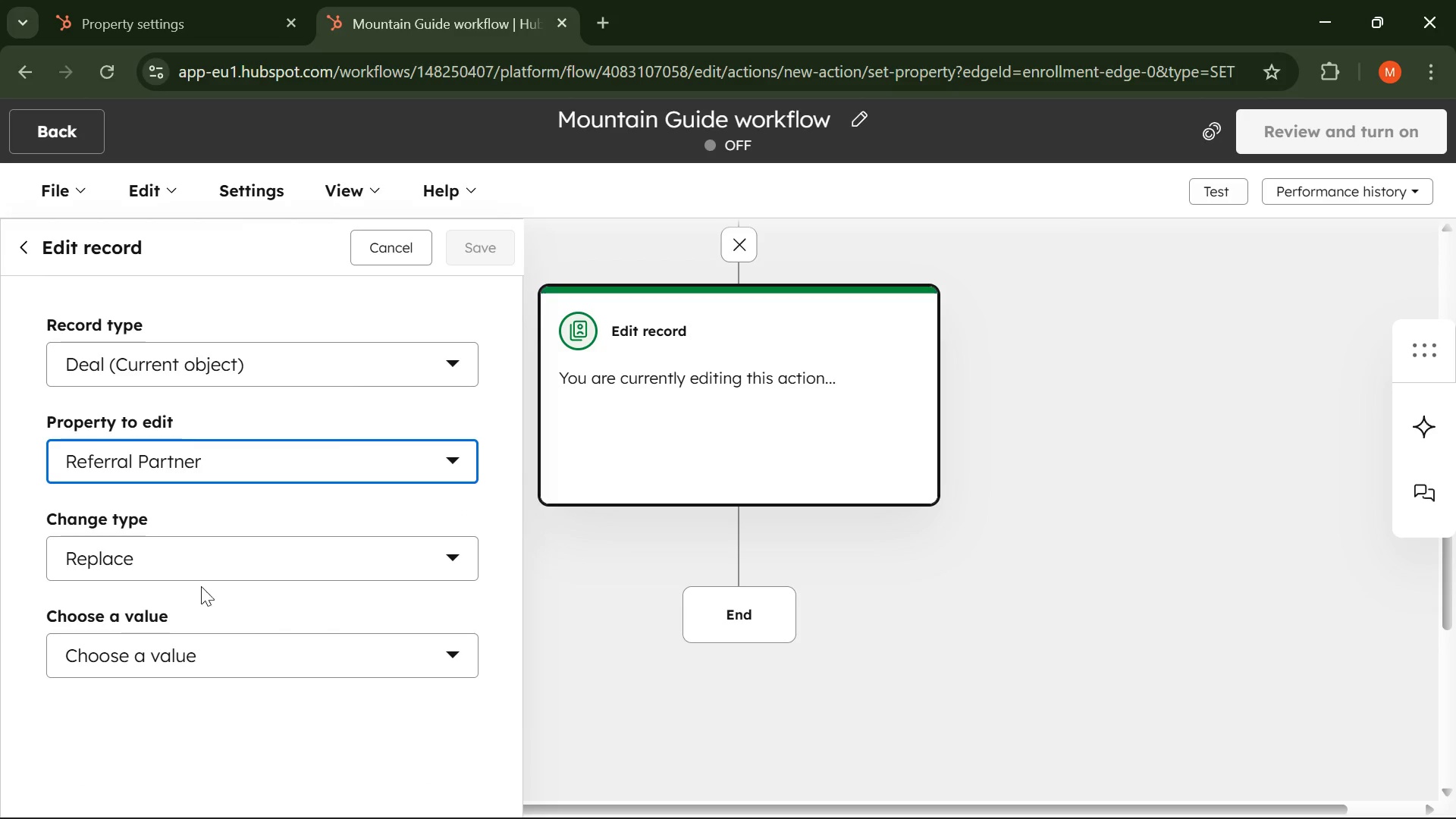 
left_click([237, 563])
 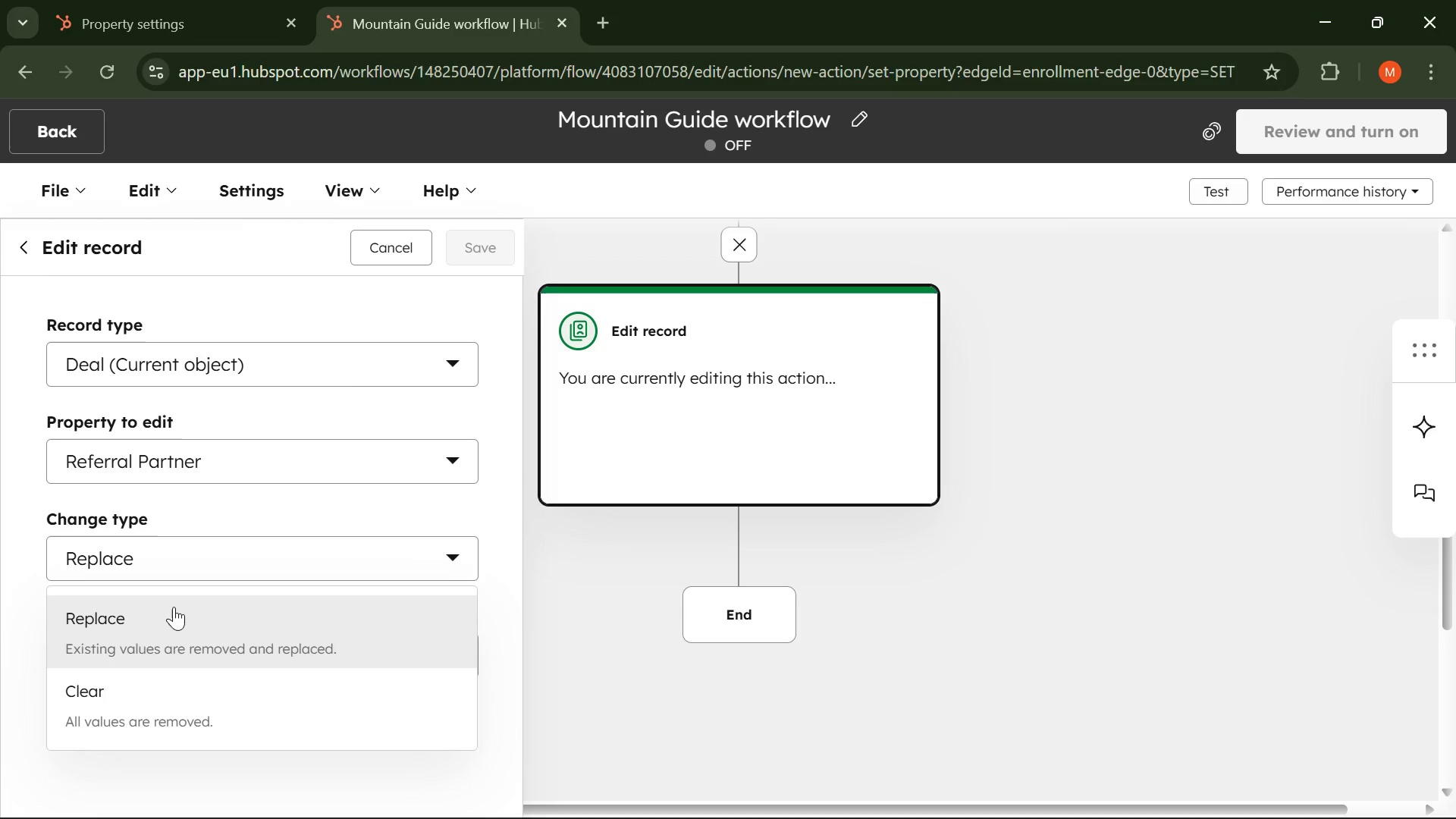 
scroll: coordinate [145, 647], scroll_direction: none, amount: 0.0
 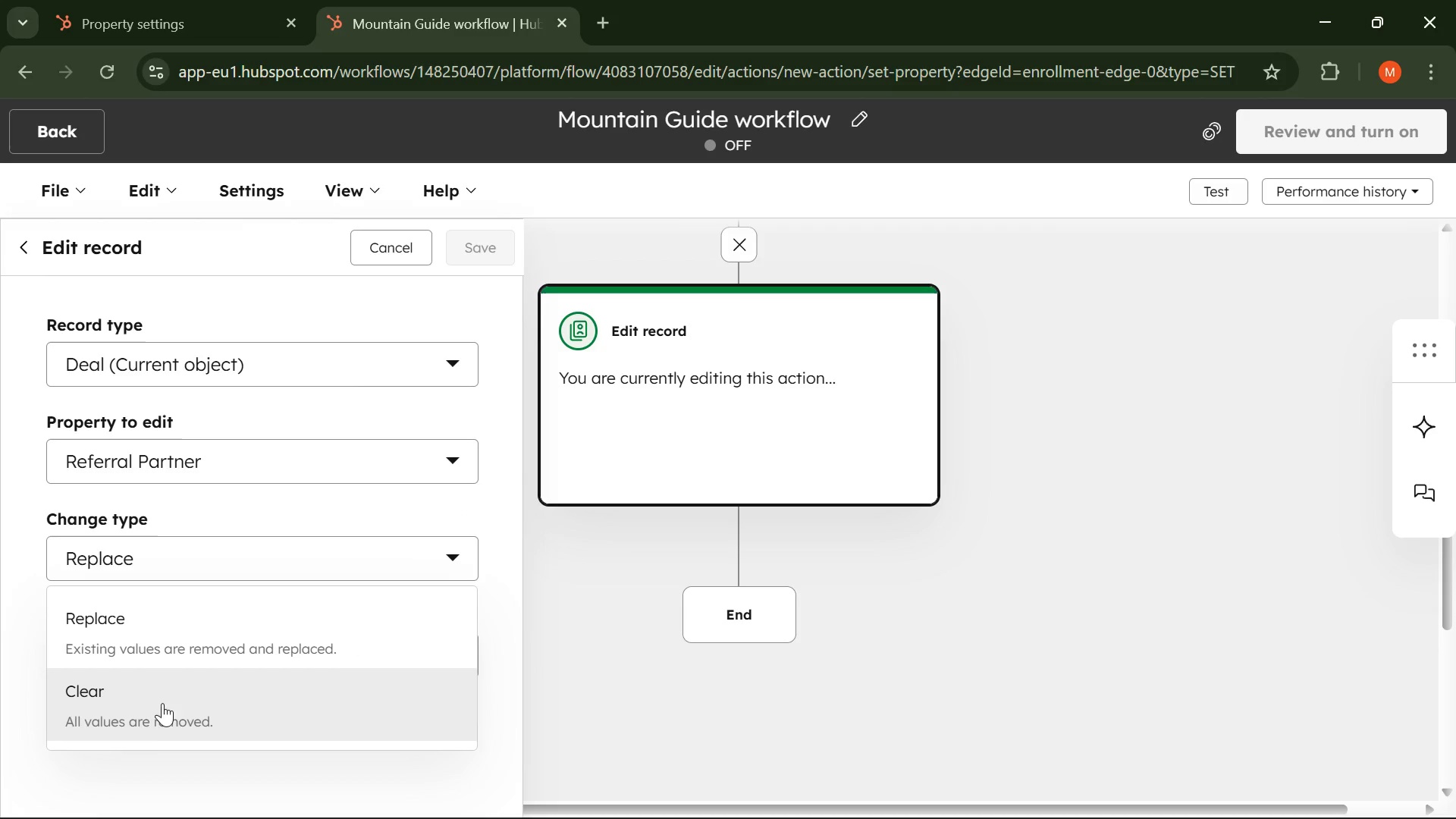 
left_click([155, 714])
 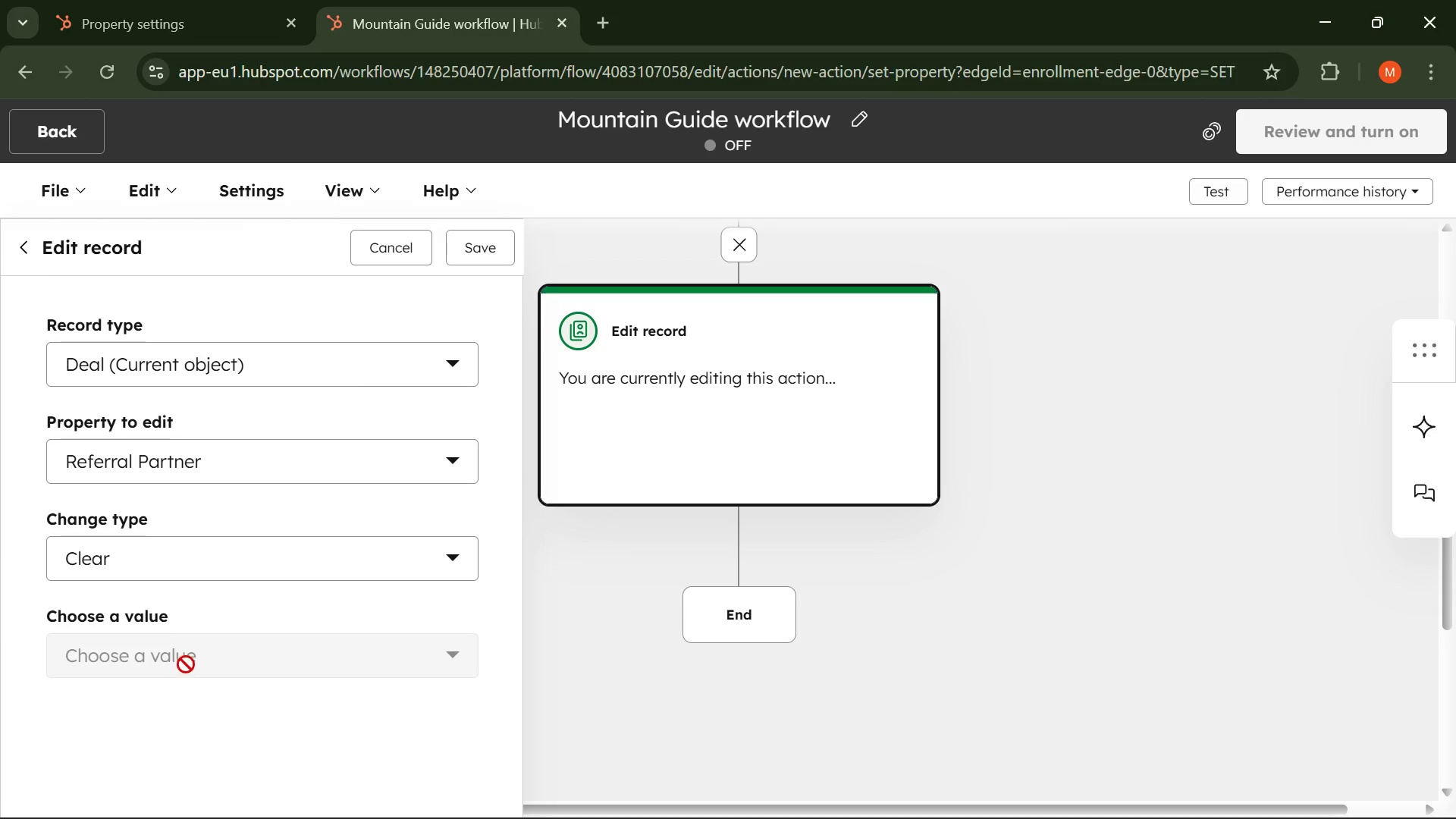 
left_click([187, 661])
 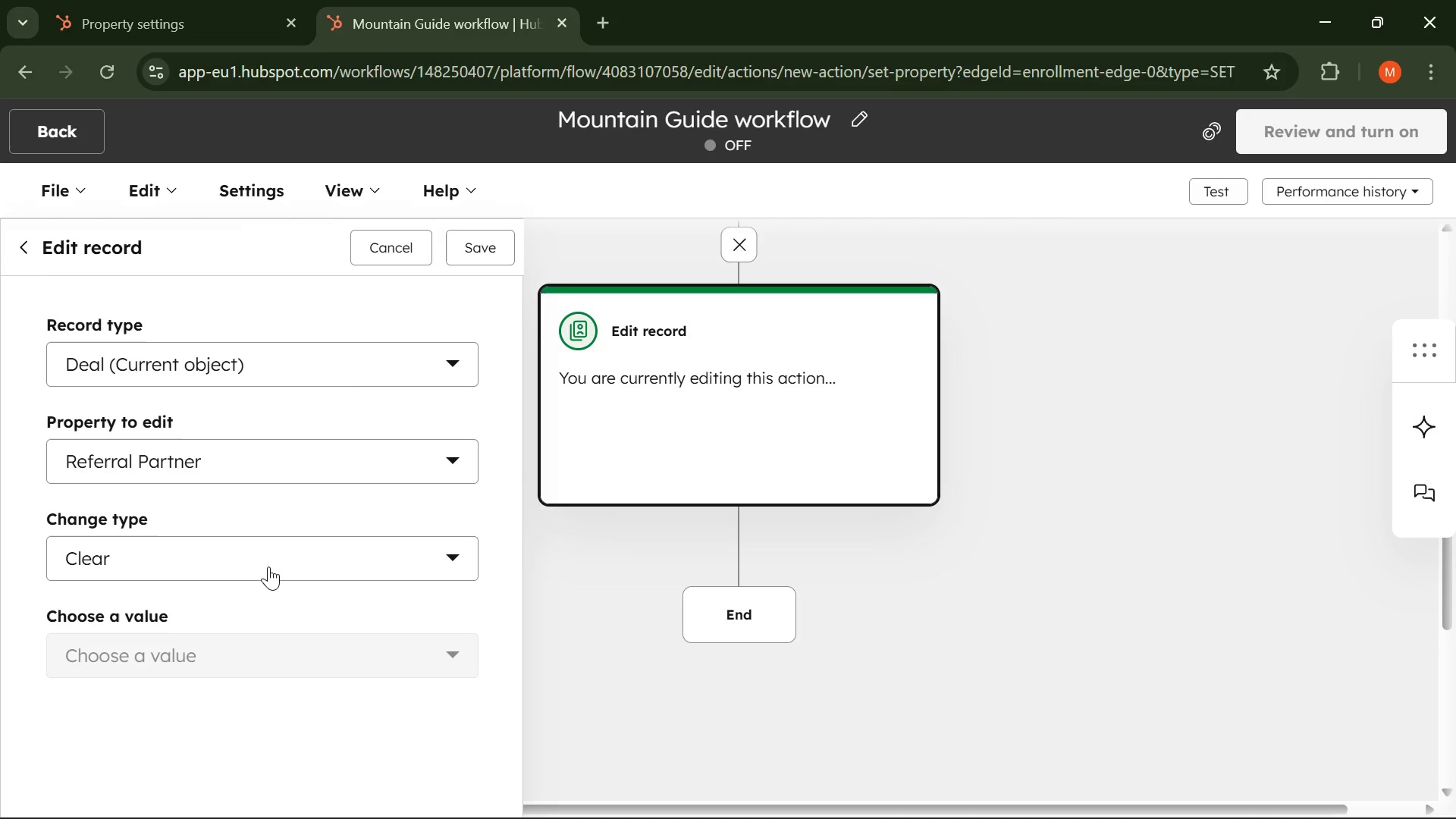 
left_click([268, 566])
 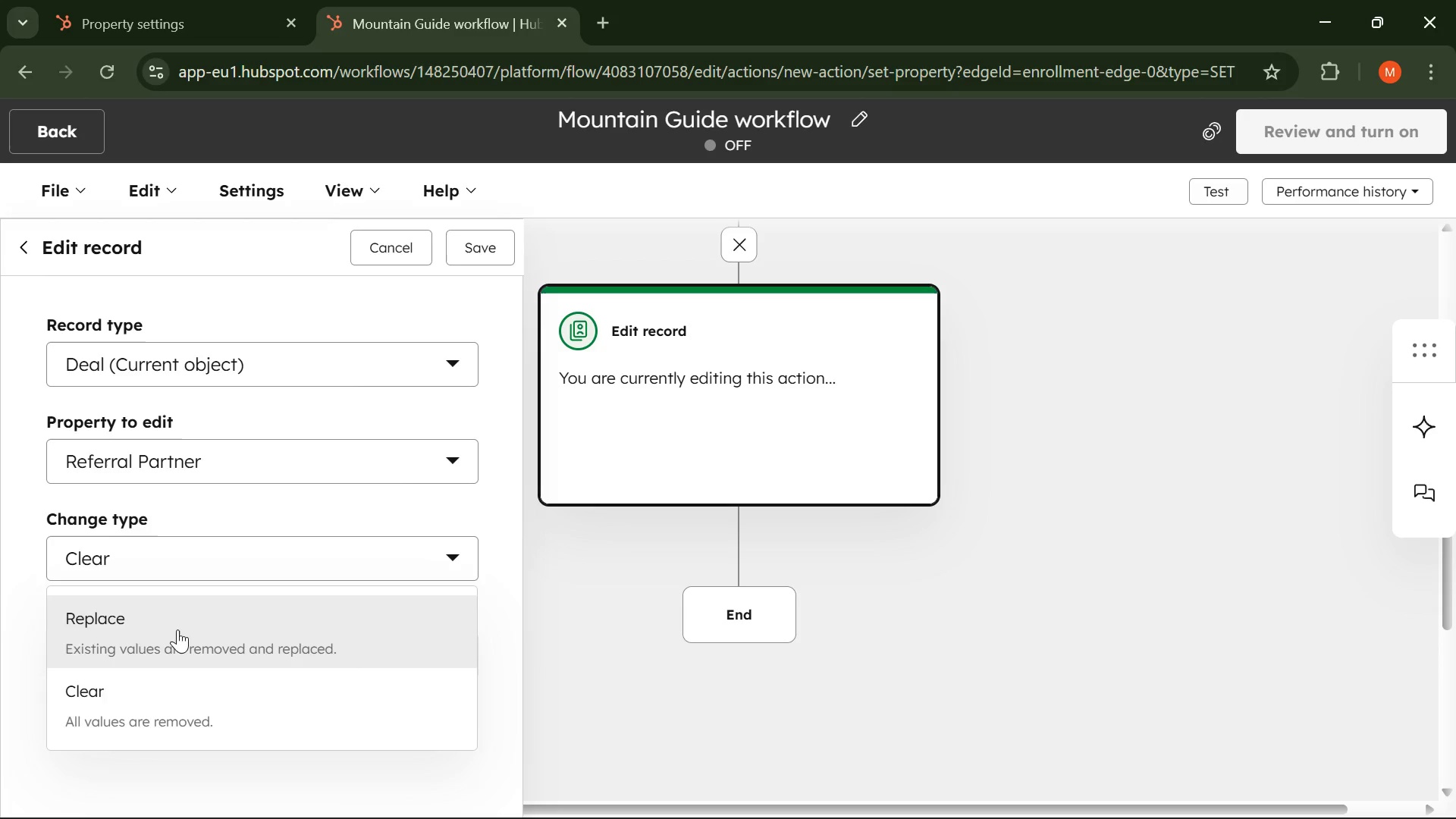 
left_click([177, 629])
 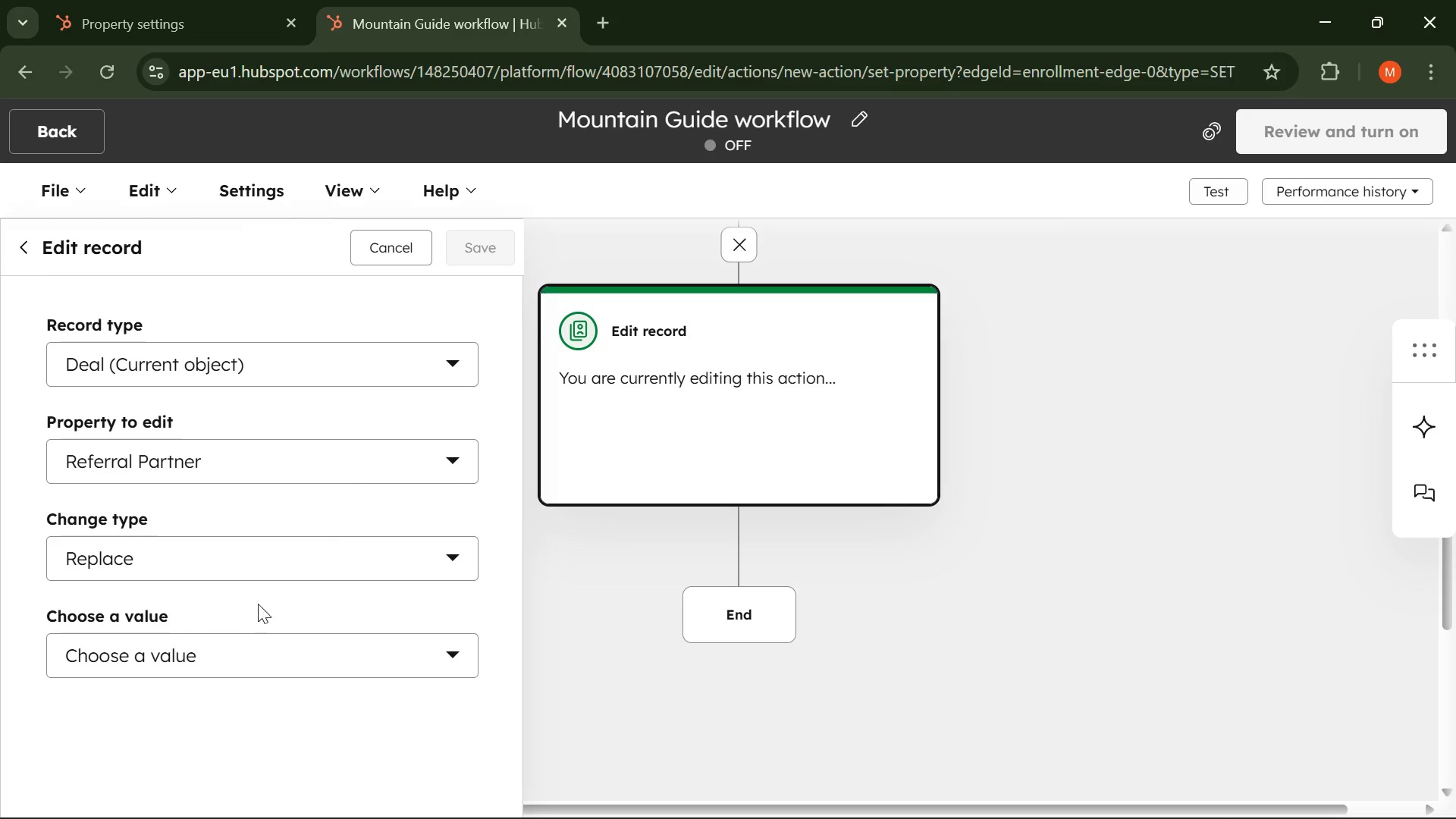 
left_click([268, 551])
 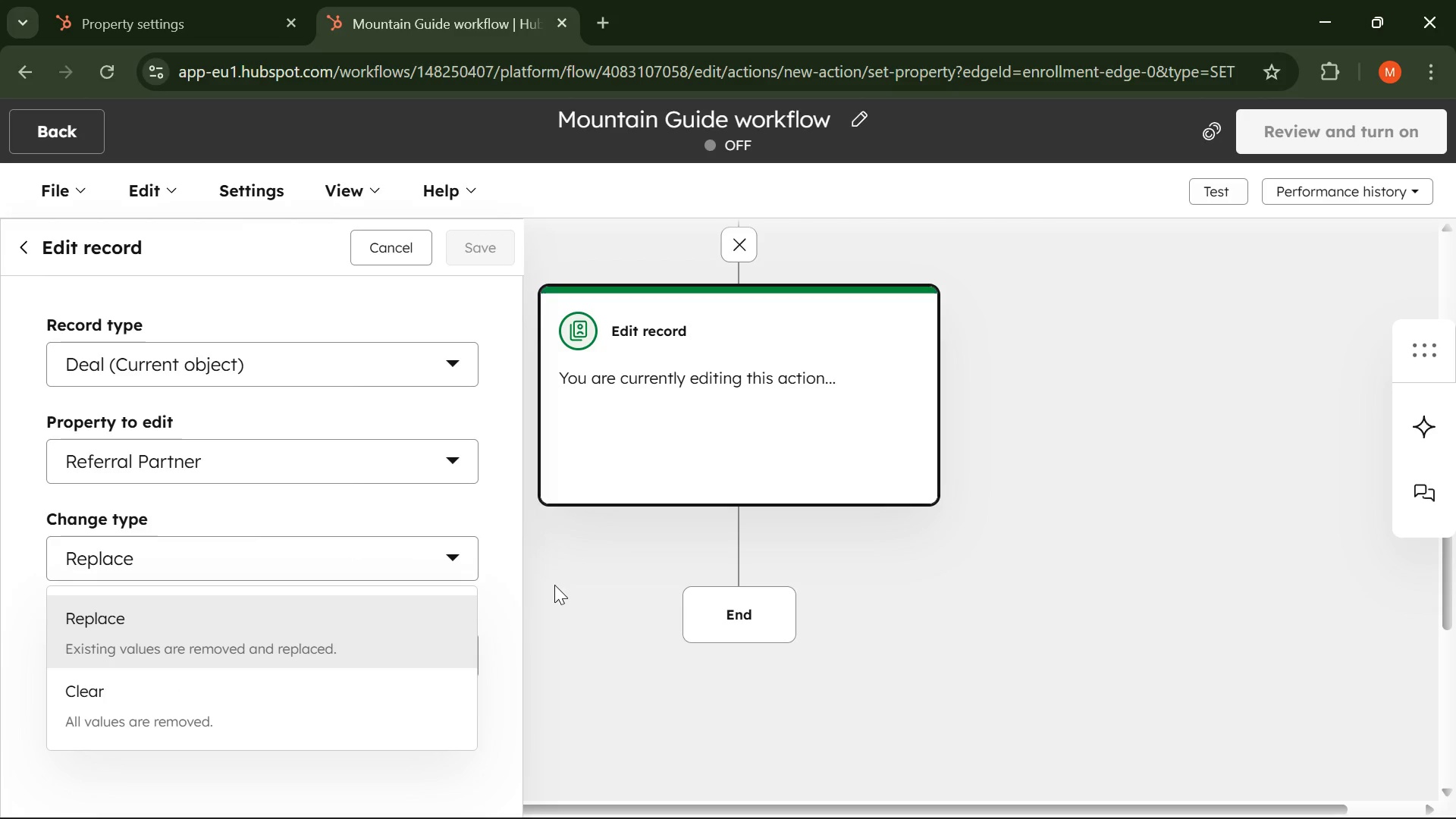 
wait(15.42)
 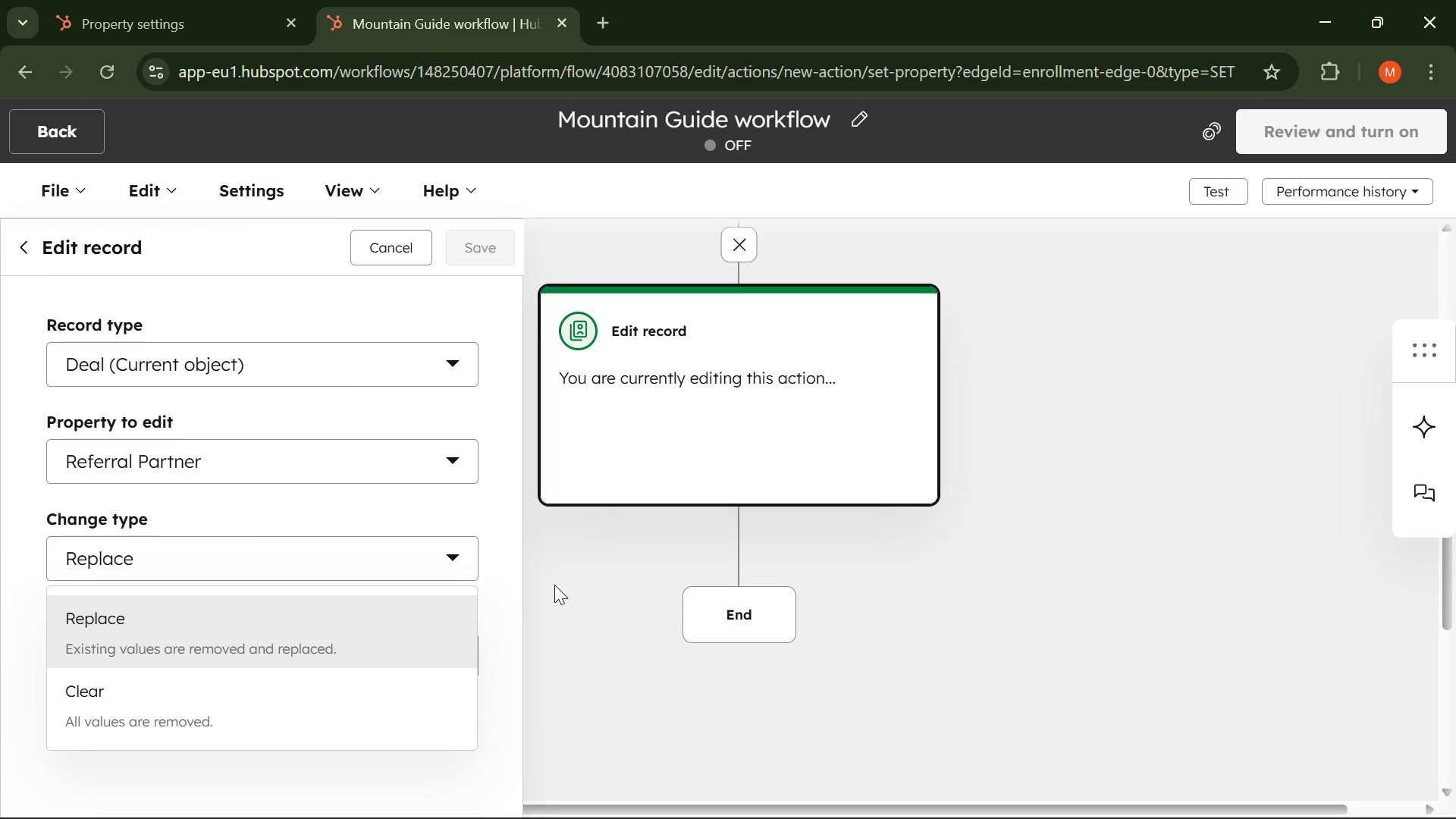 
left_click([447, 568])
 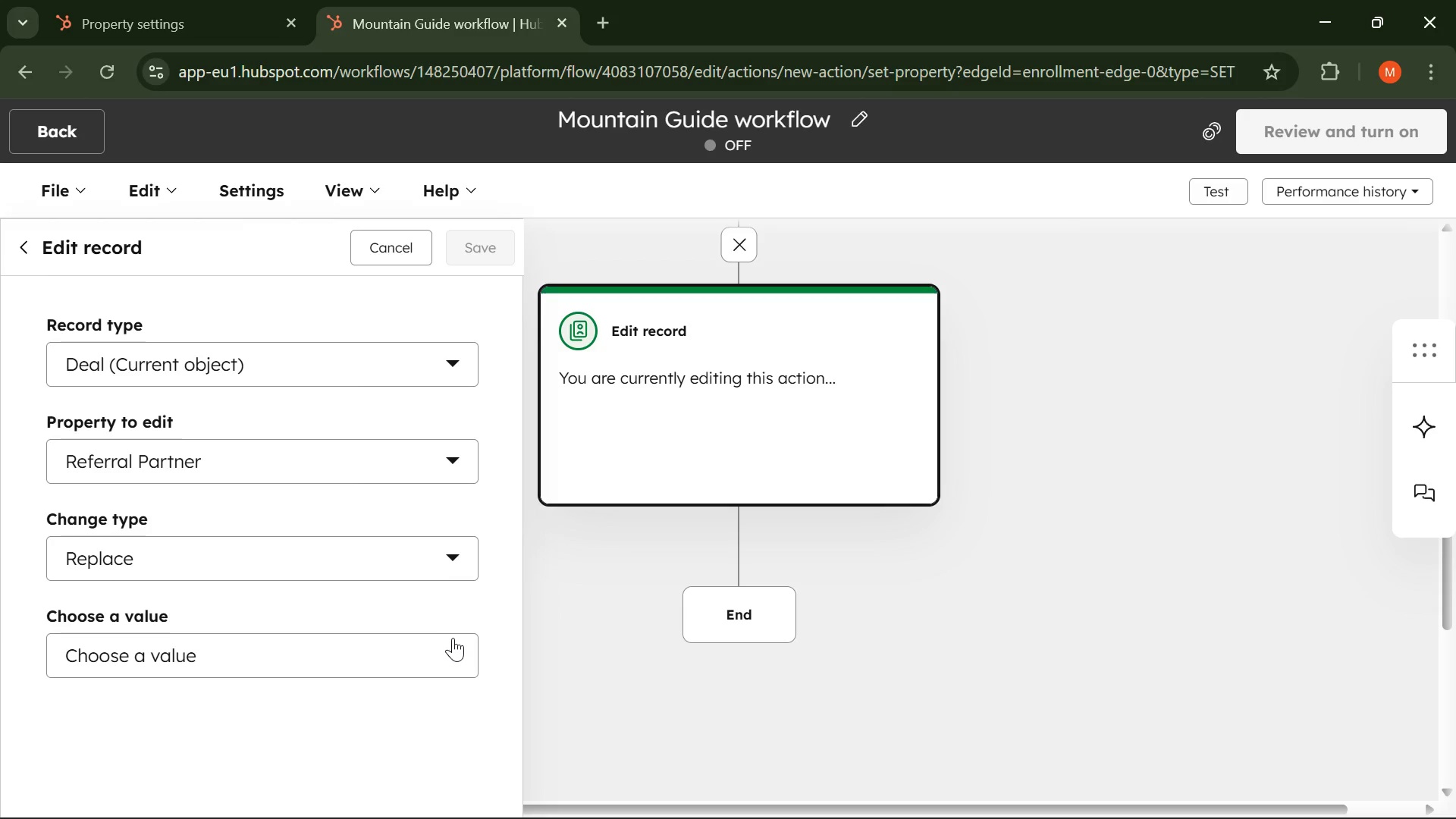 
left_click([453, 638])
 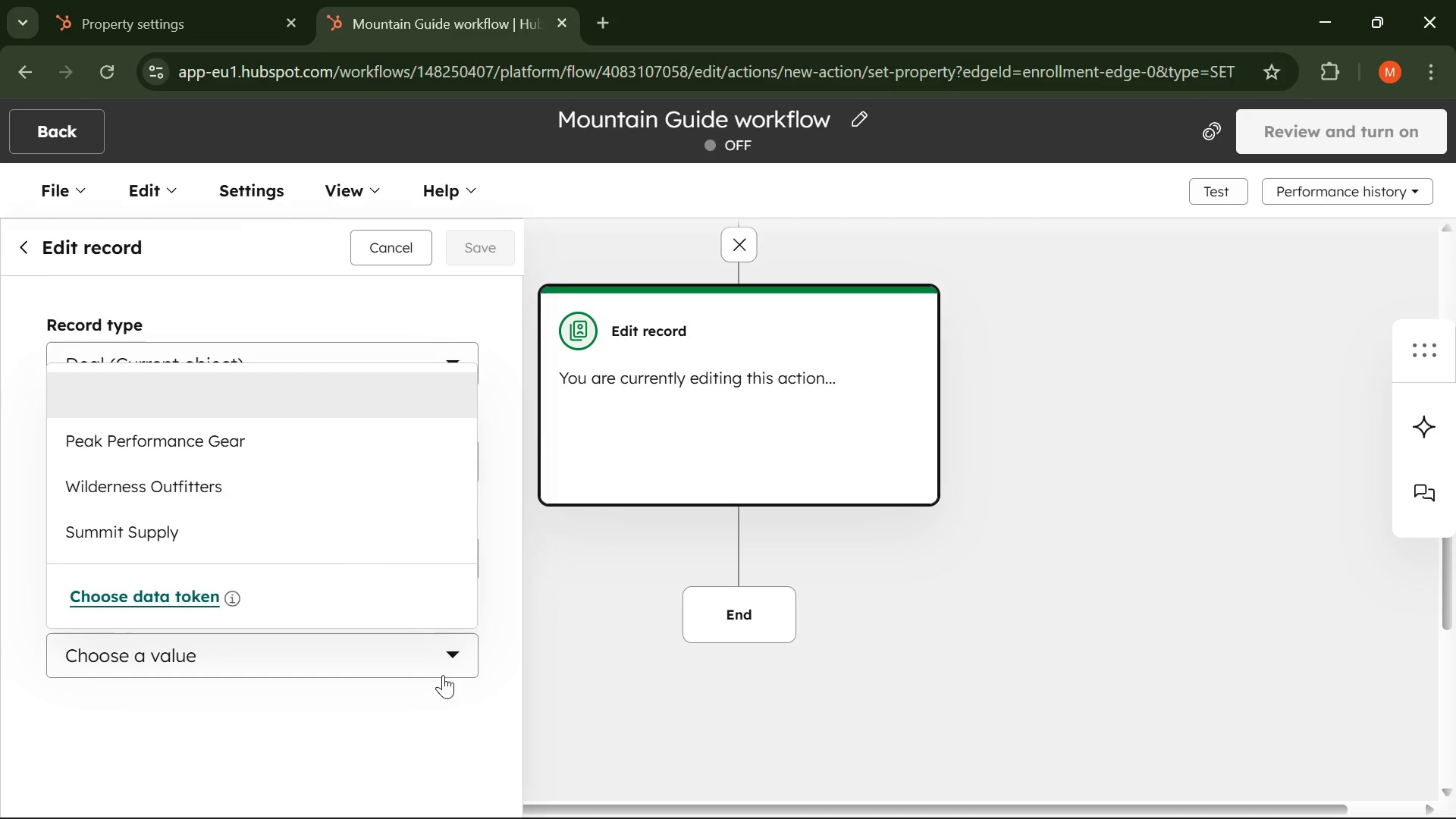 
wait(12.91)
 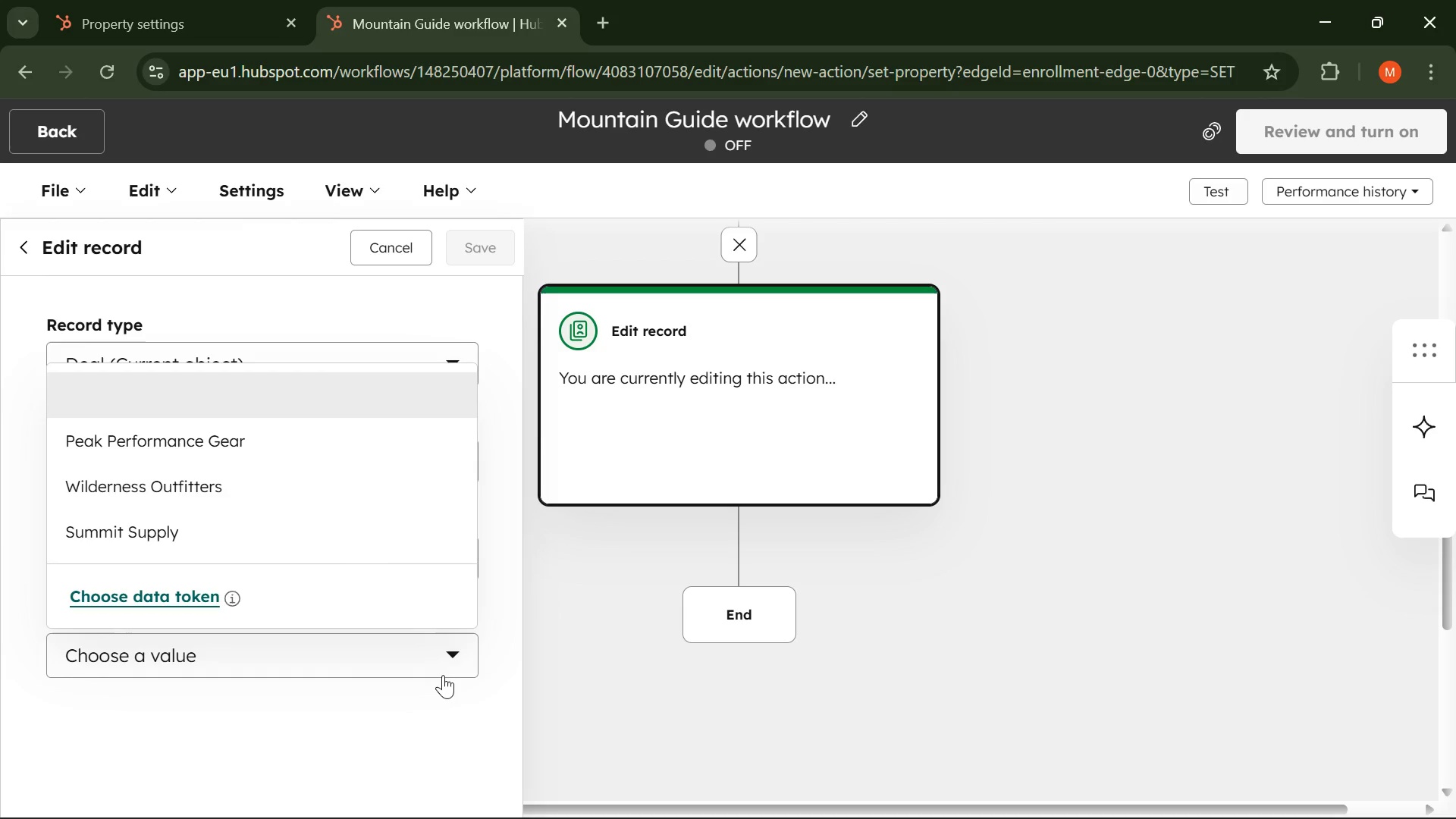 
left_click([388, 319])
 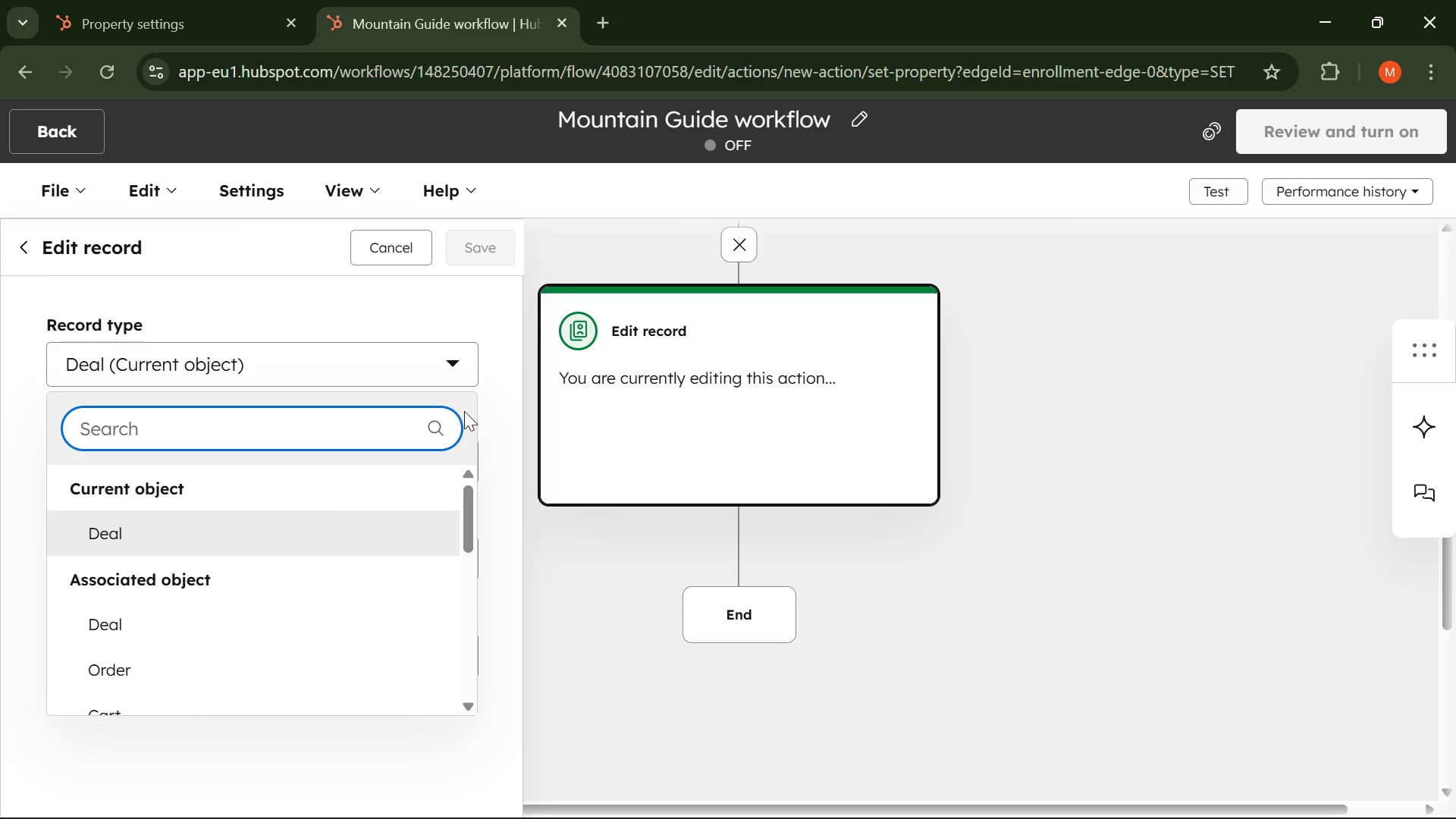 
left_click([459, 365])
 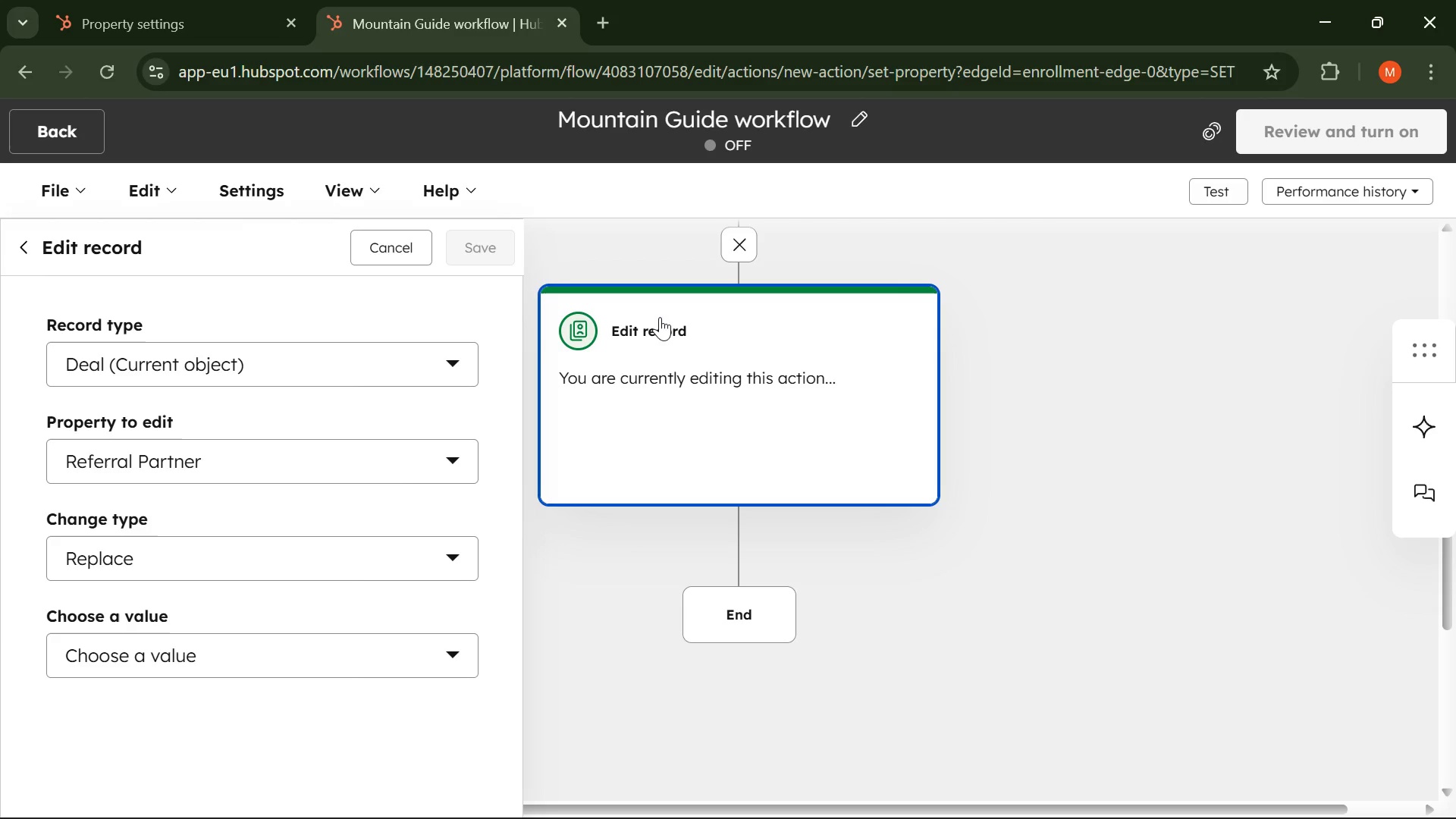 
wait(92.94)
 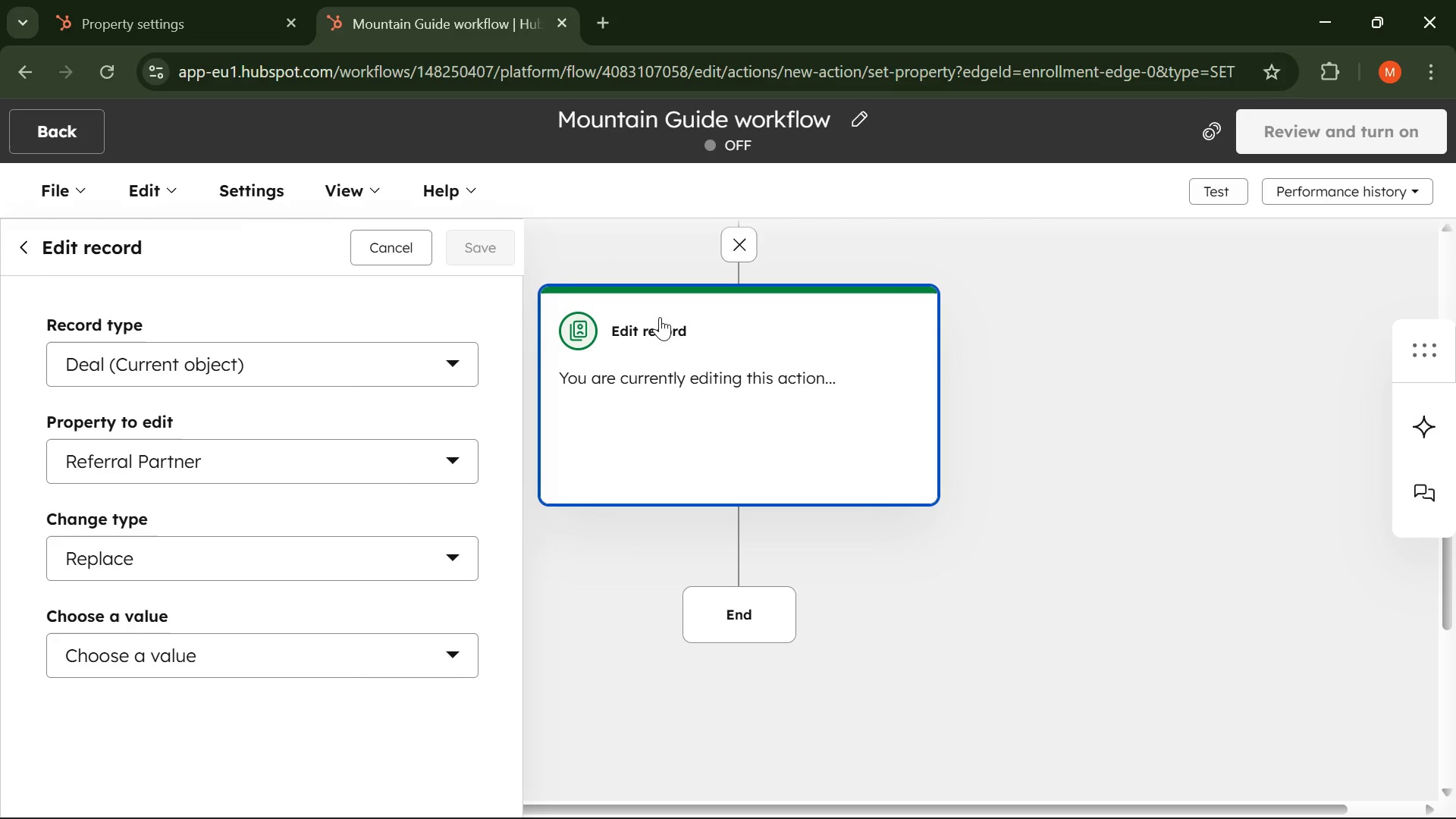 
left_click([23, 241])
 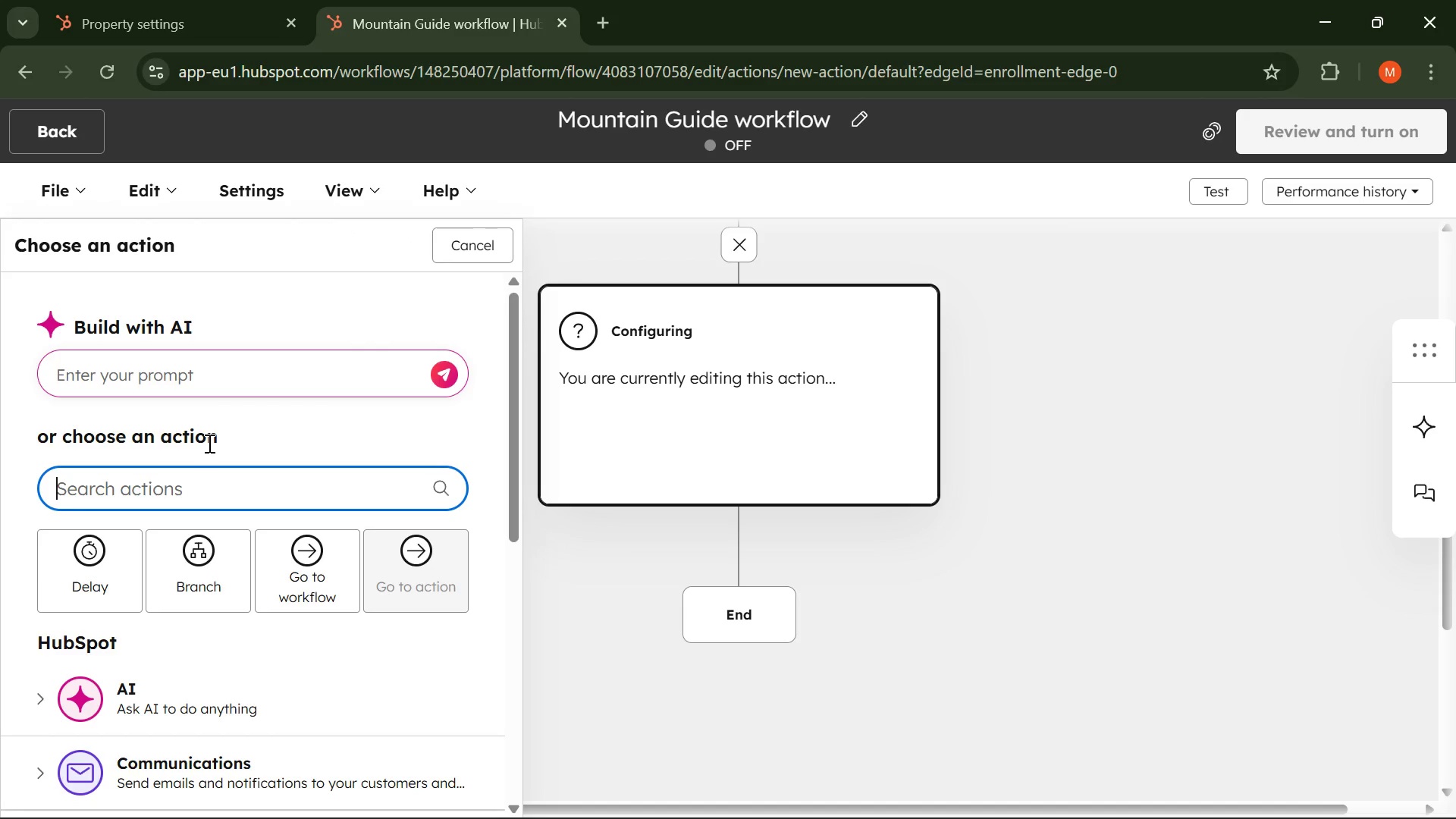 
scroll: coordinate [171, 544], scroll_direction: down, amount: 6.0
 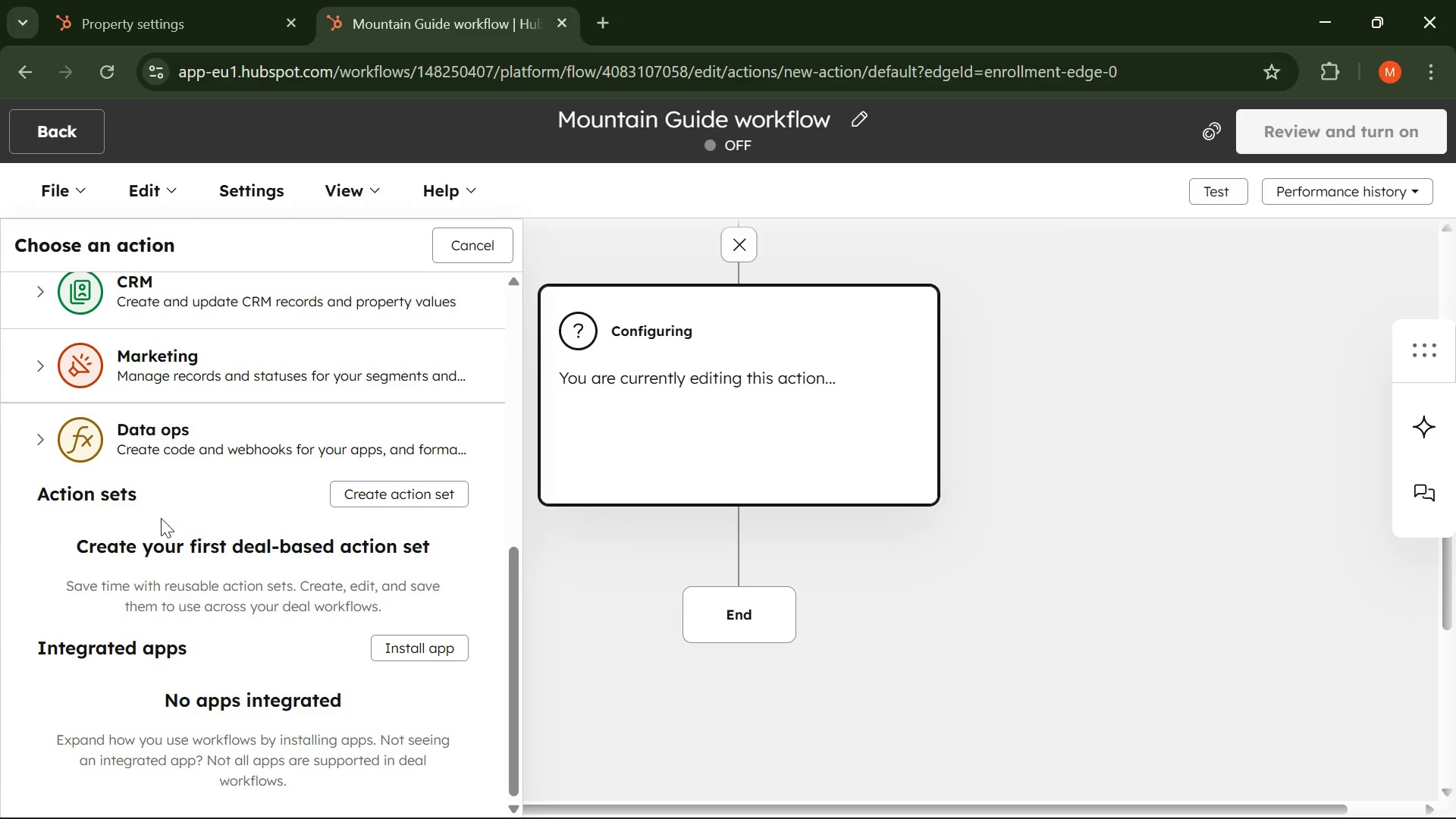 
scroll: coordinate [143, 490], scroll_direction: up, amount: 3.0
 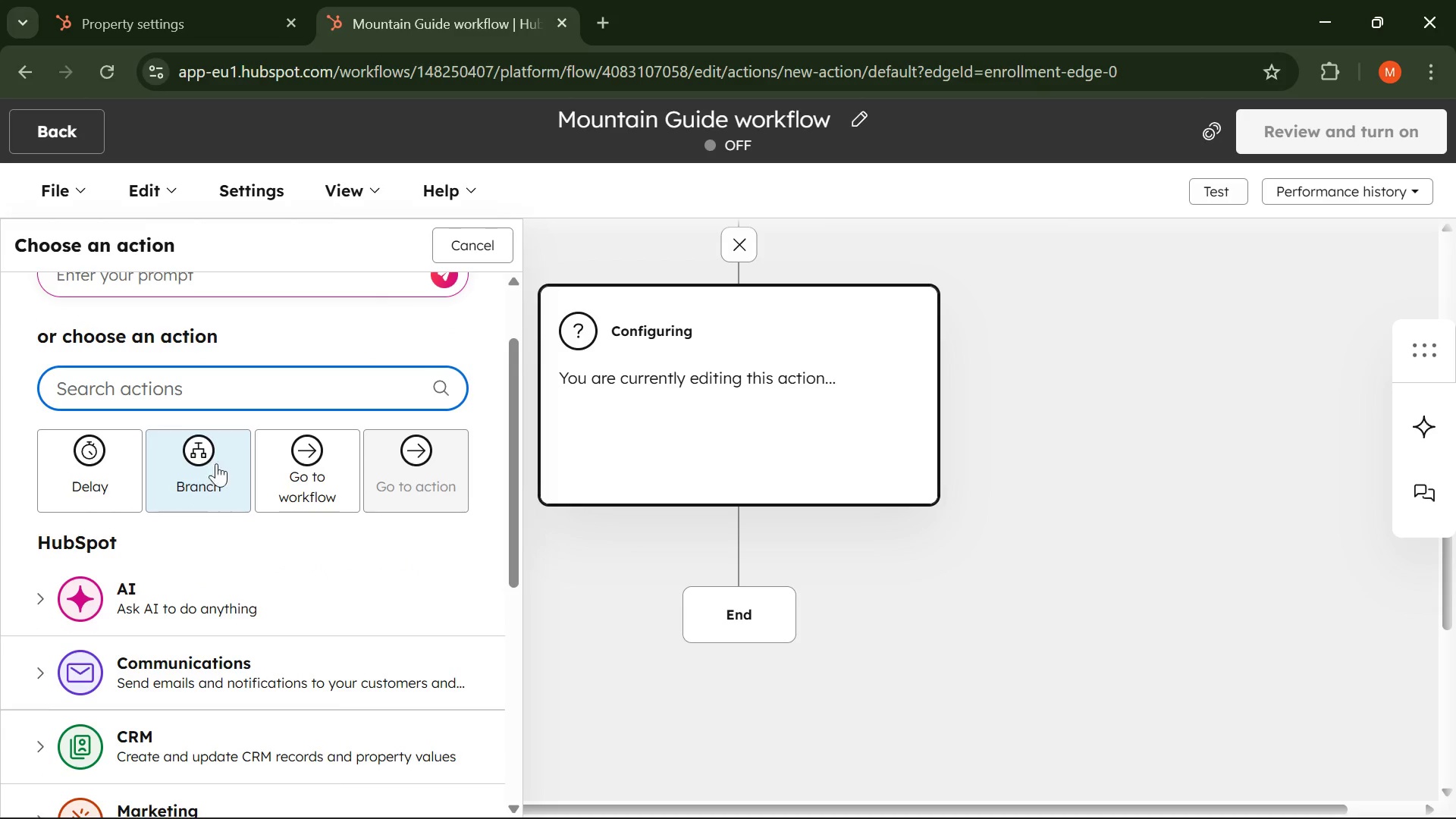 
left_click([157, 375])
 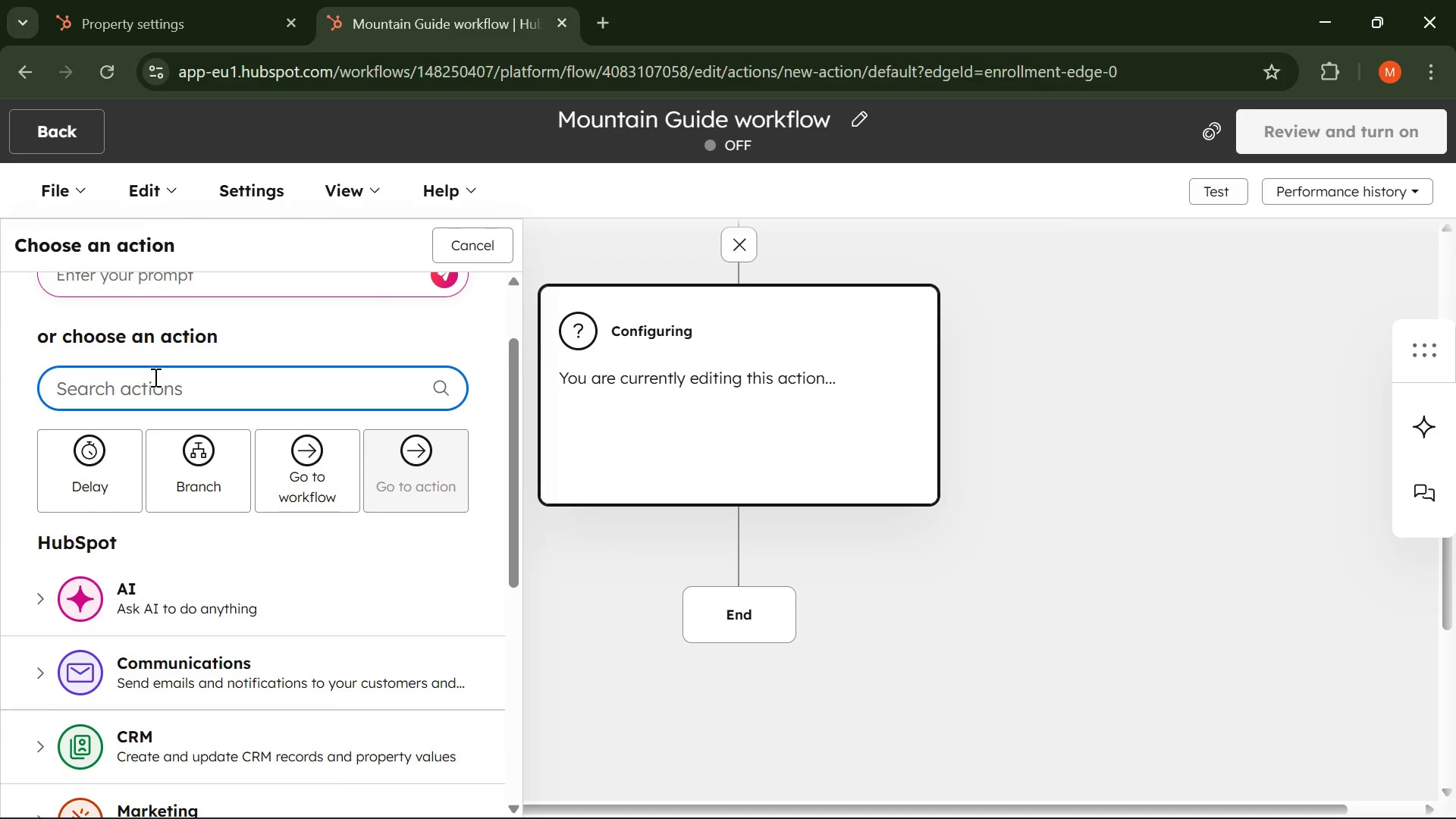 
type(data management )
 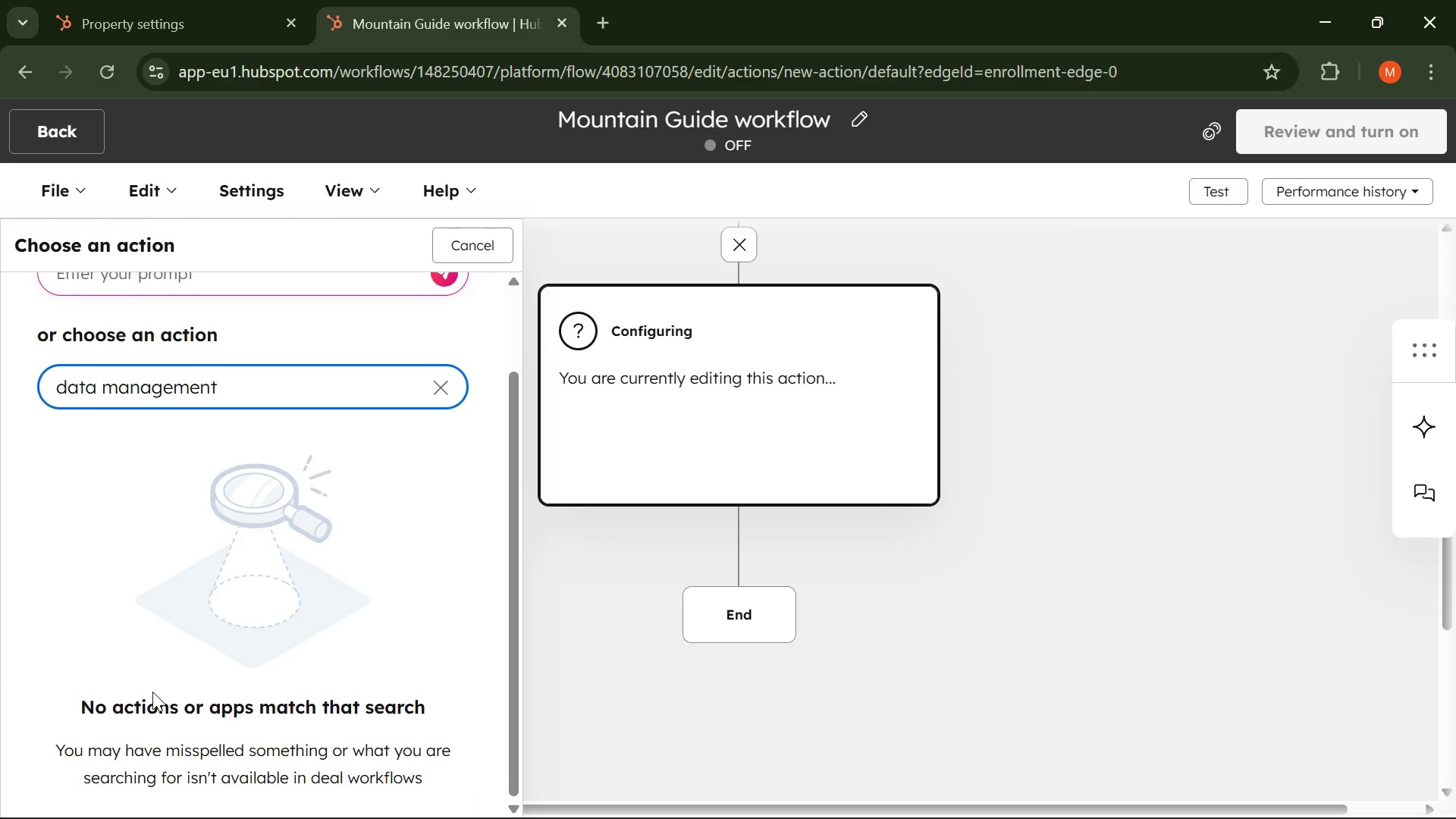 
key(Backspace)
 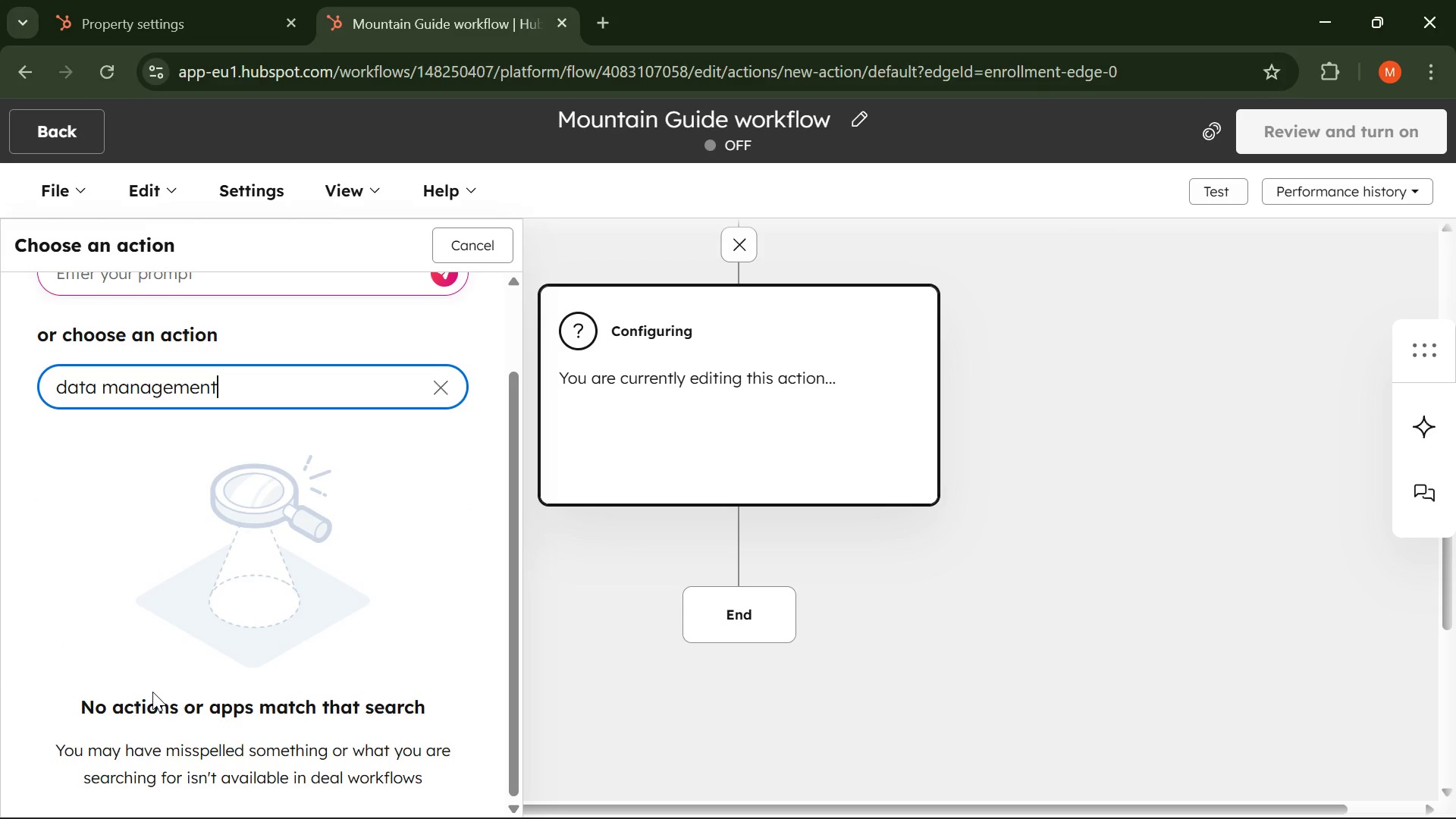 
key(Backspace)
 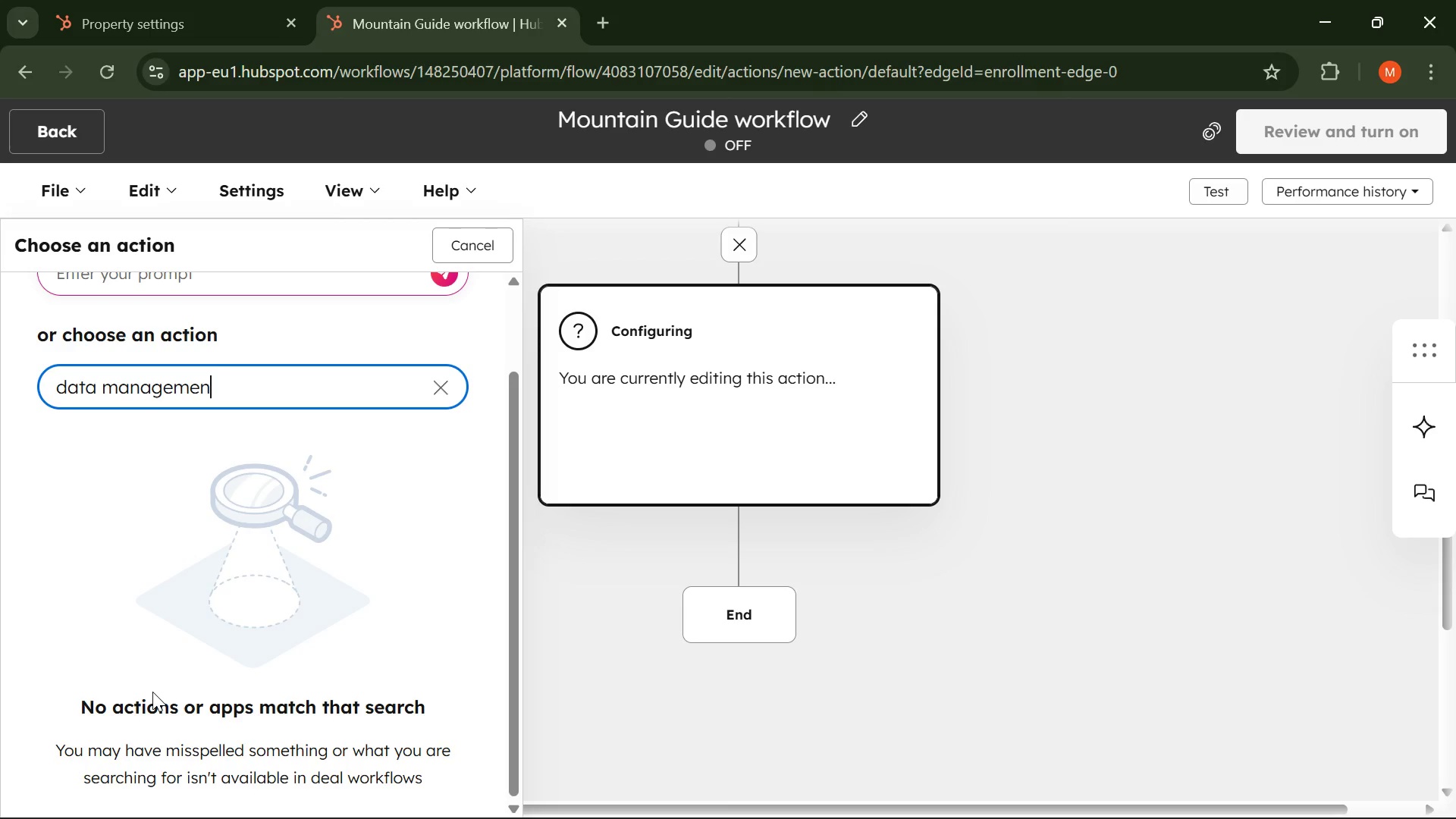 
key(T)
 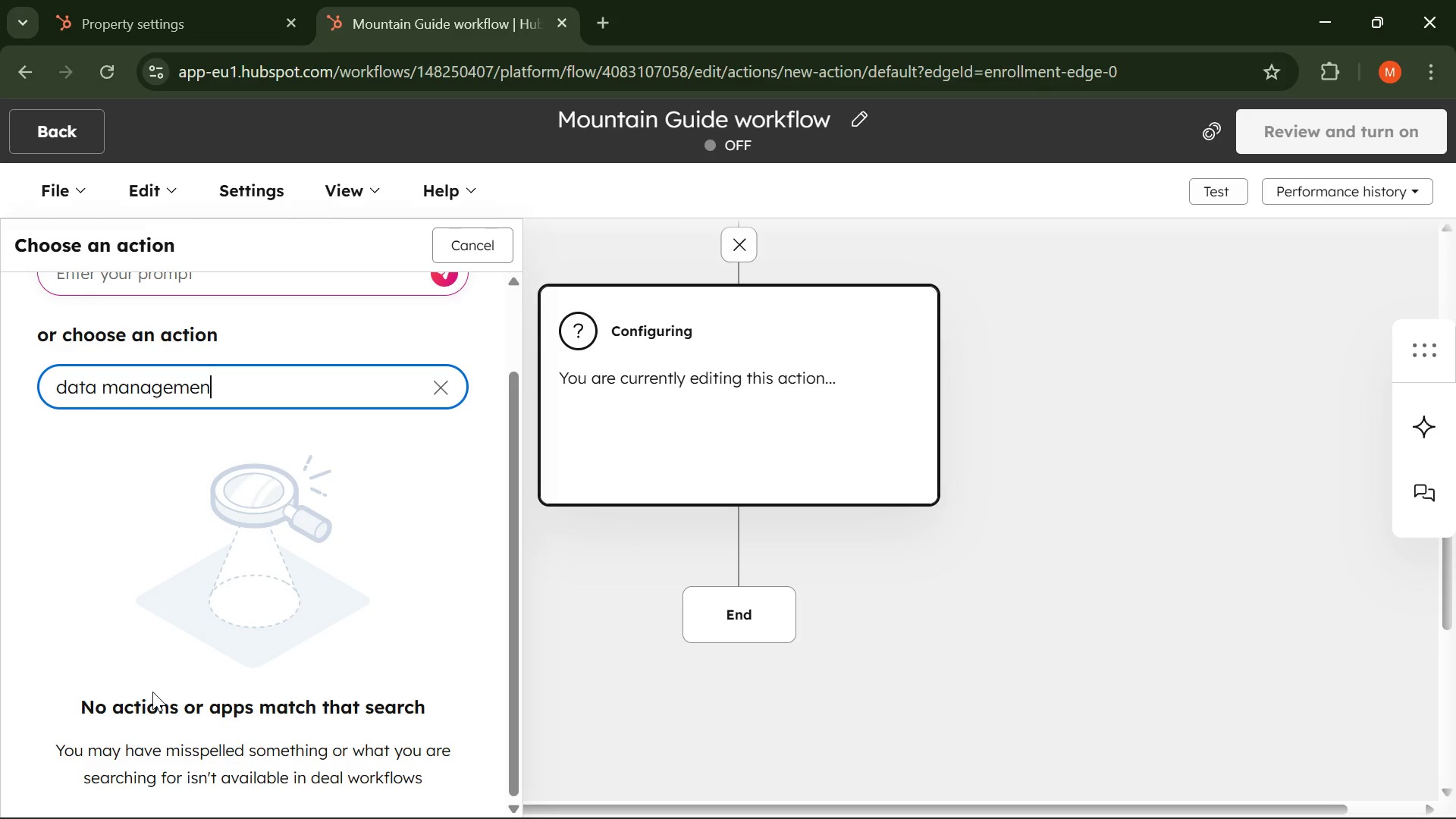 
key(Backspace)
 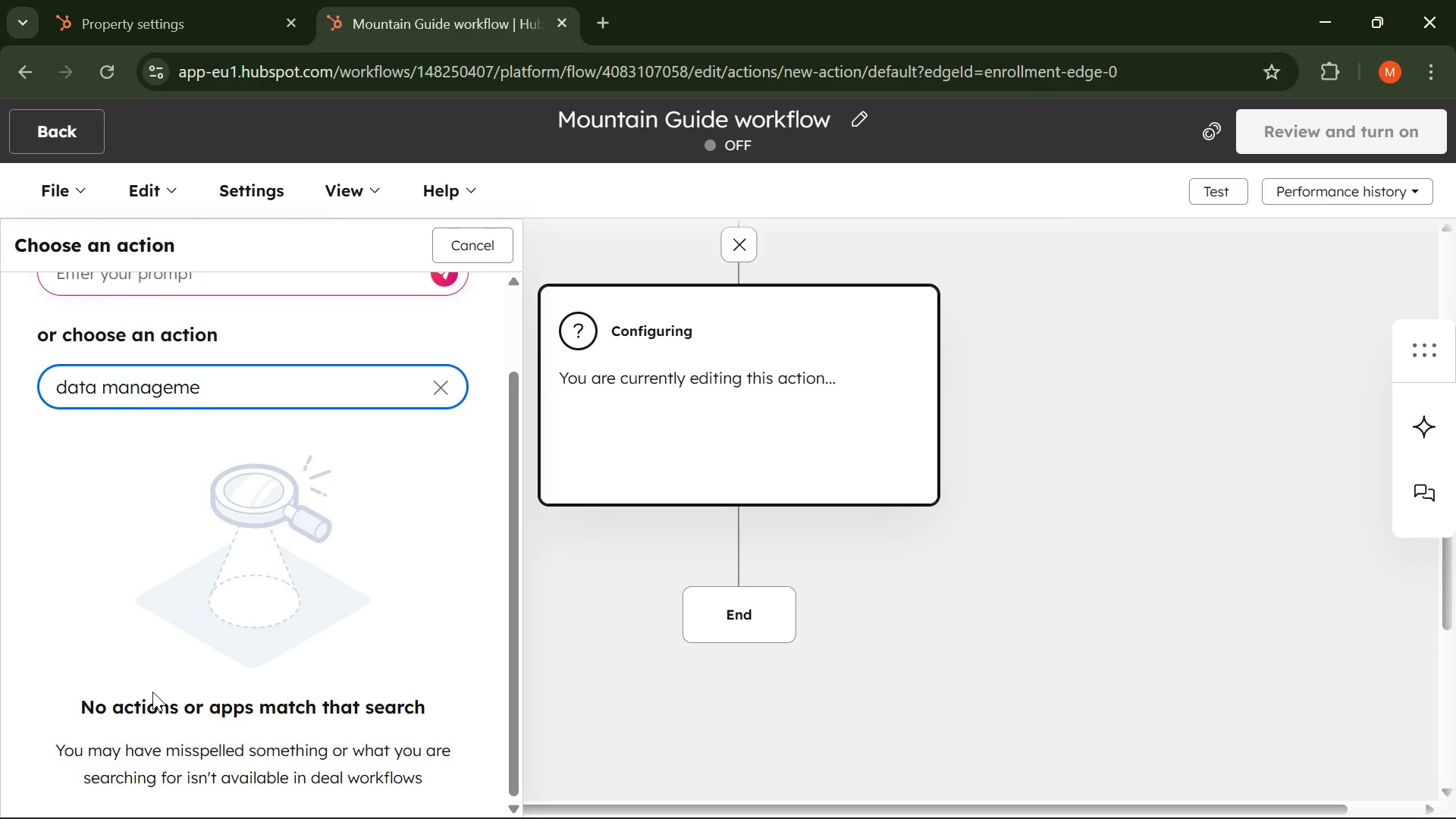 
key(Backspace)
 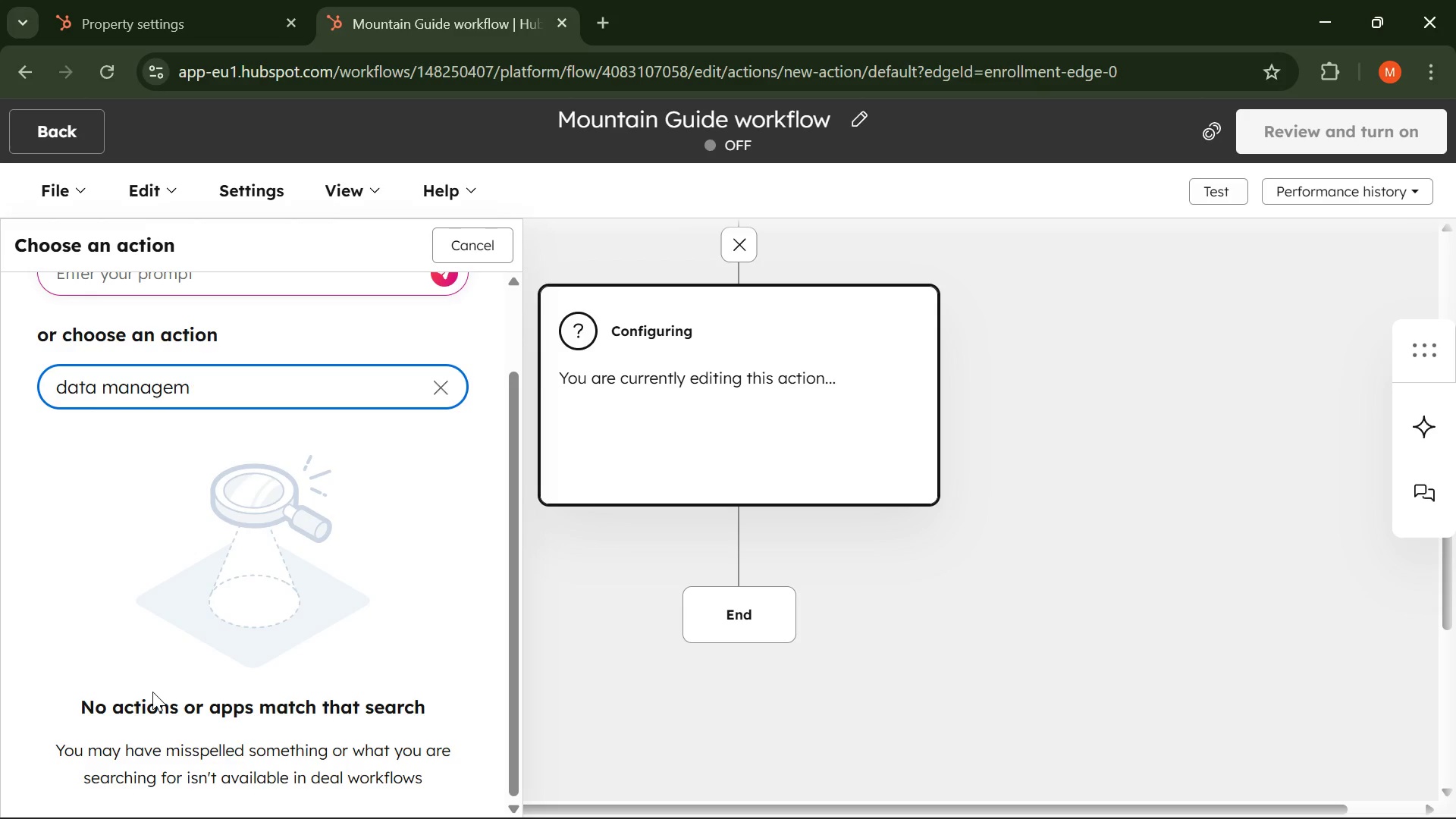 
key(Backspace)
 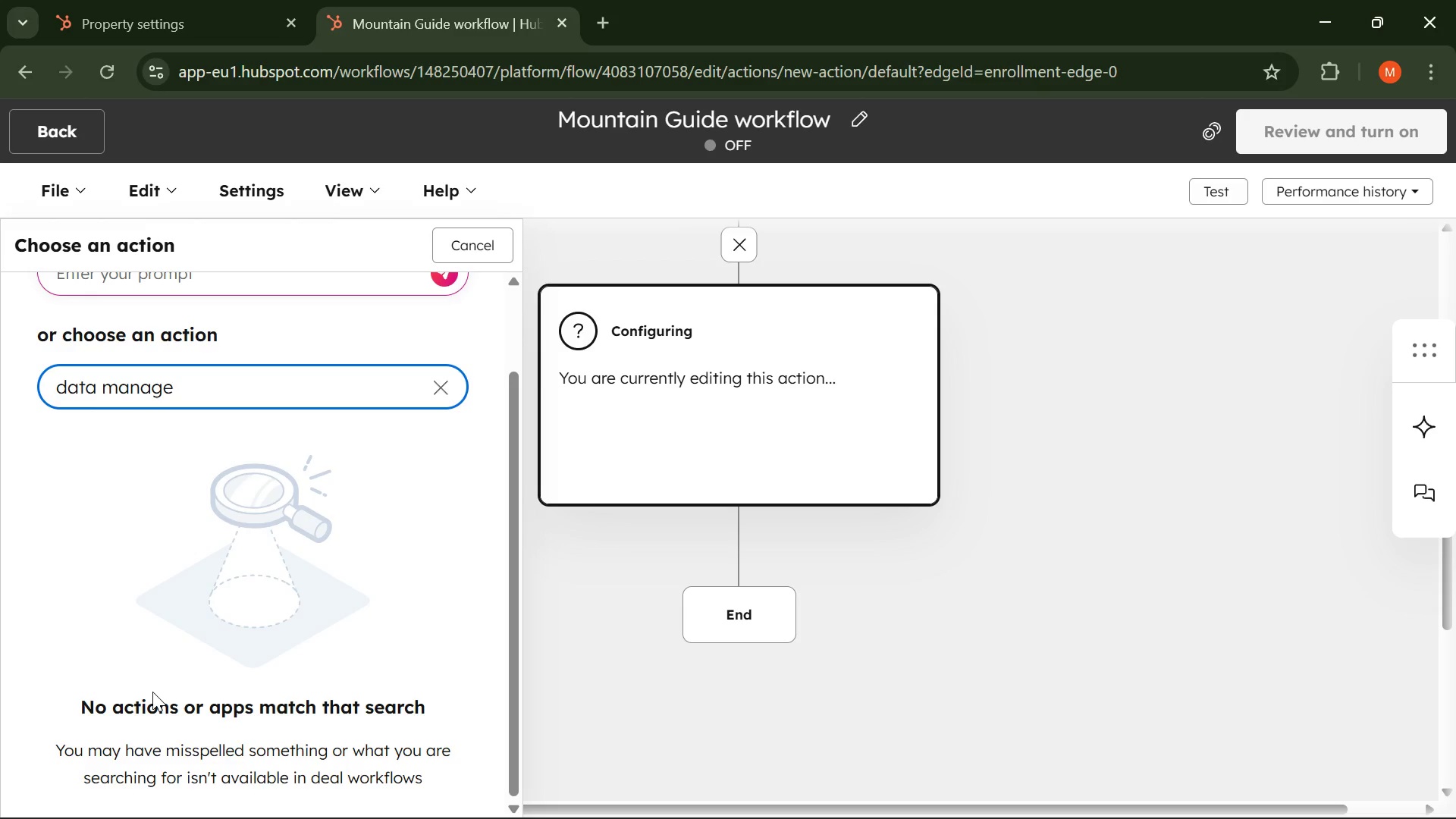 
key(Backspace)
 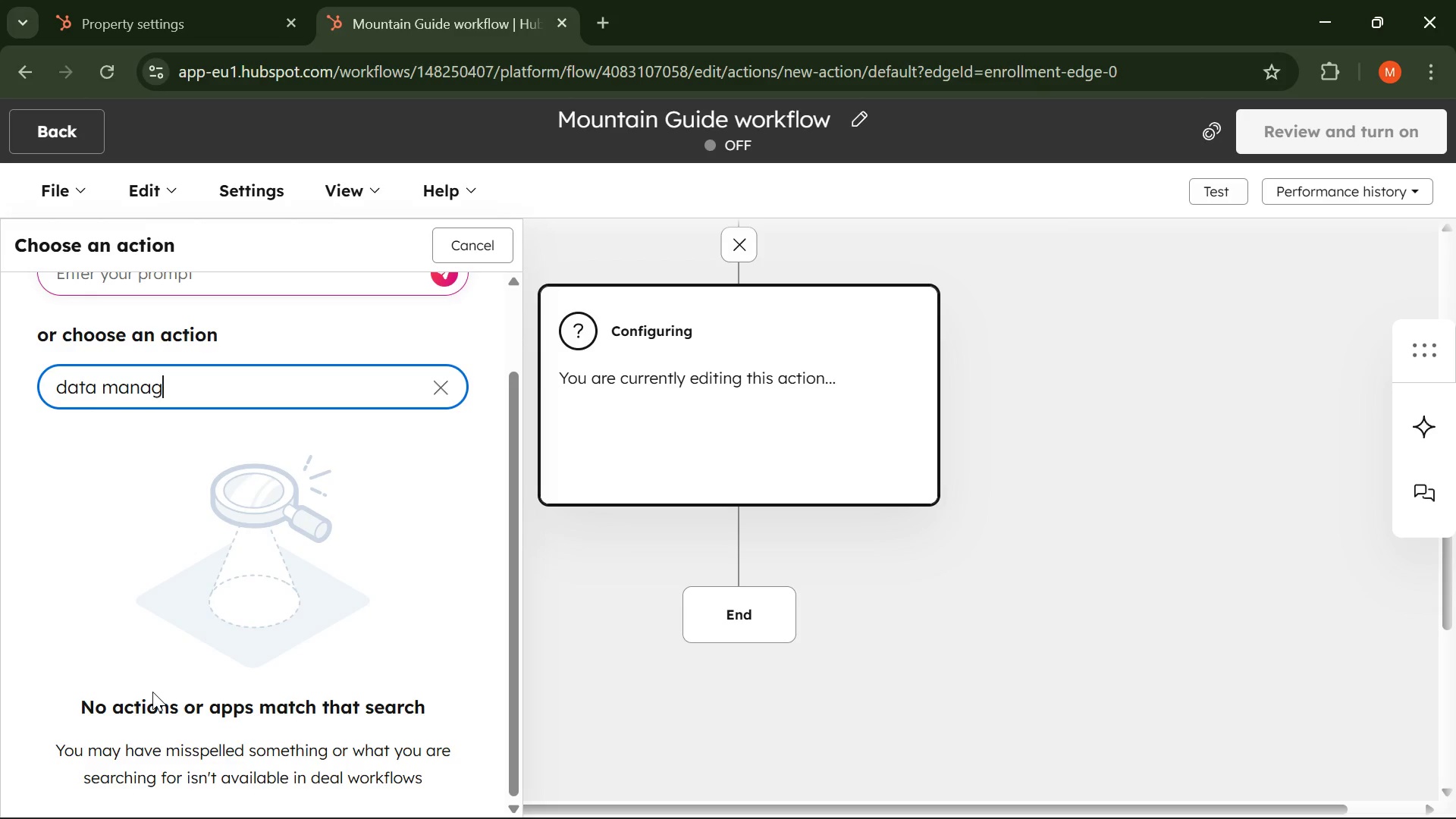 
key(Backspace)
 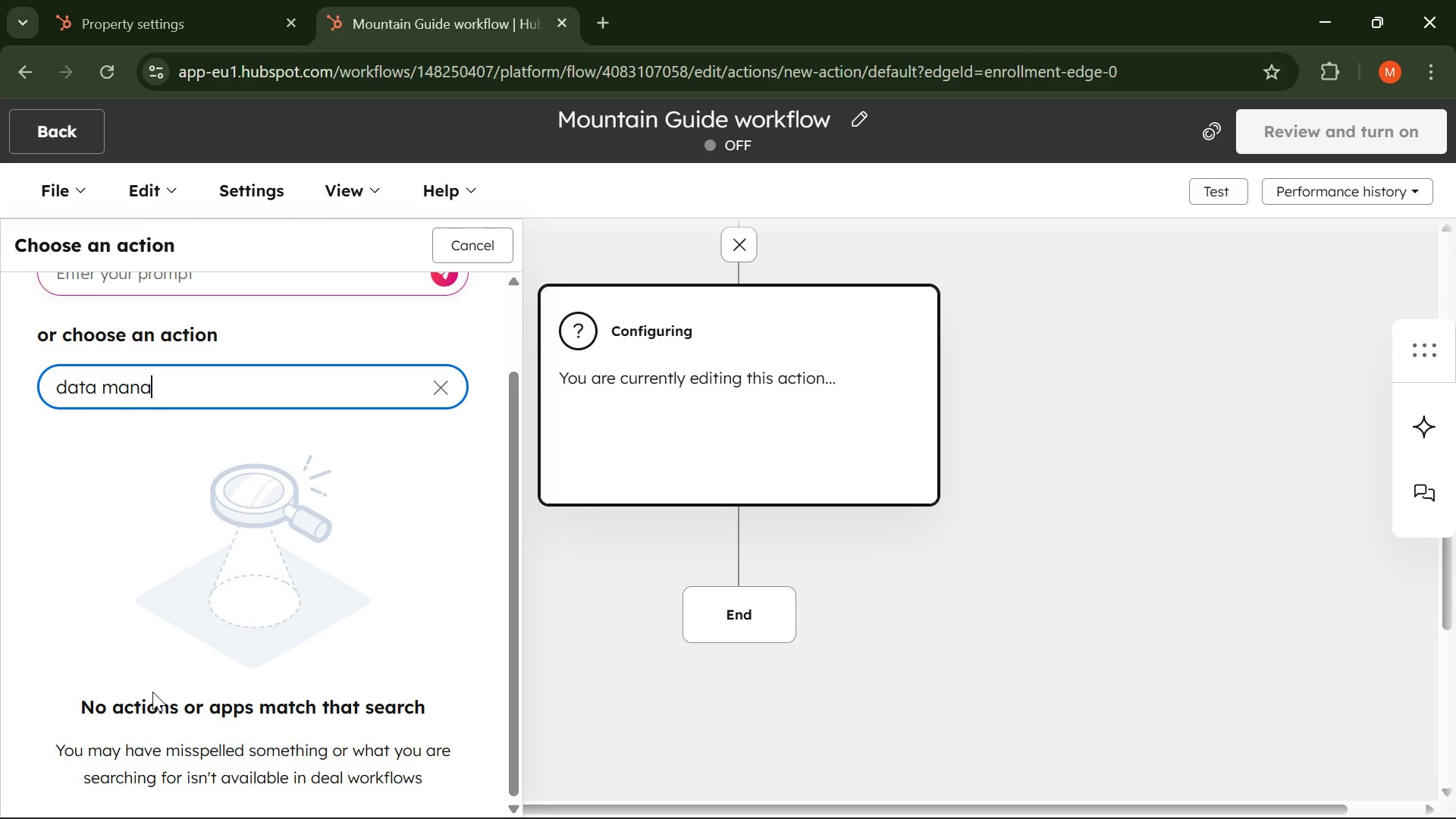 
key(Backspace)
 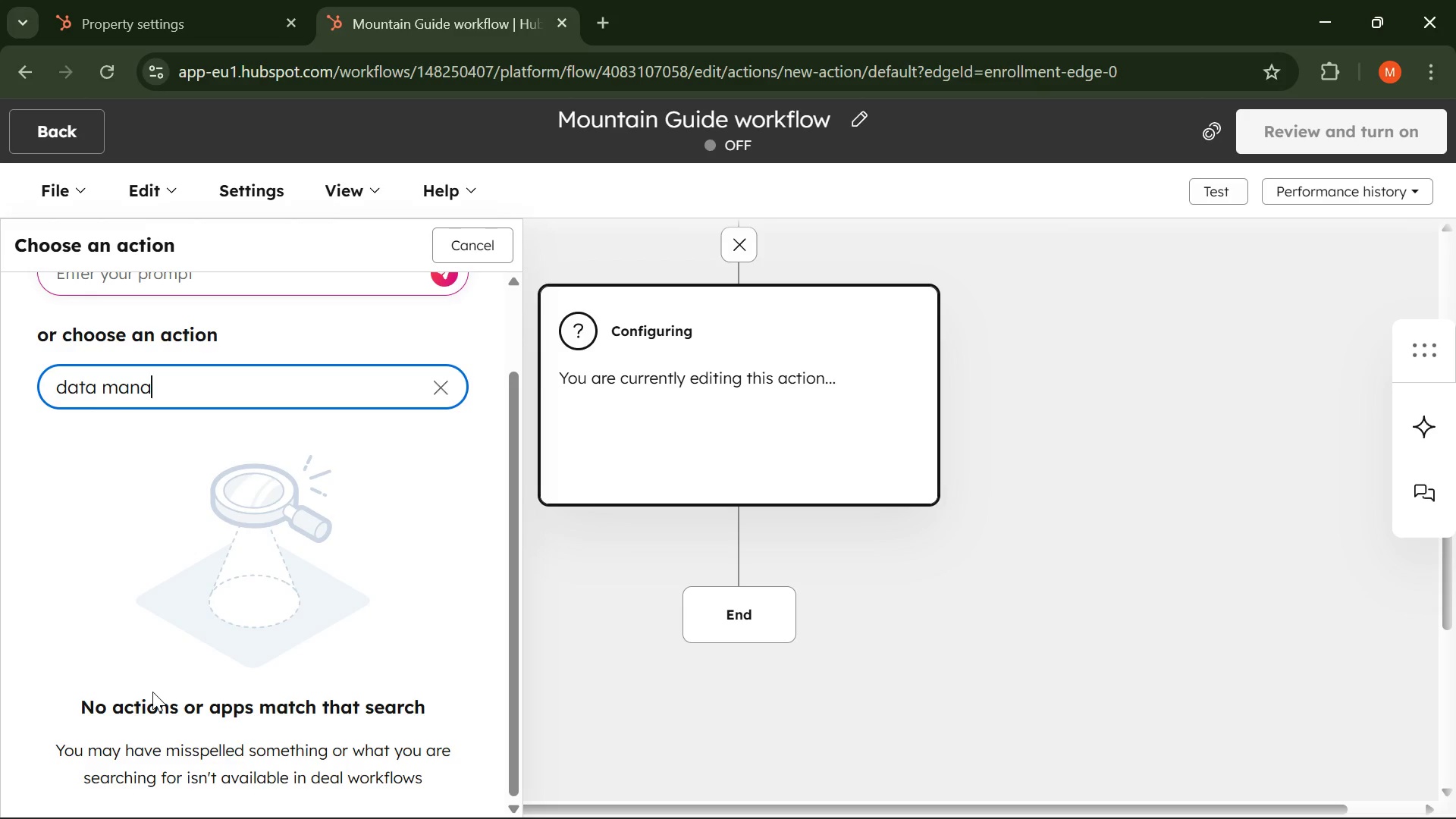 
key(Backspace)
 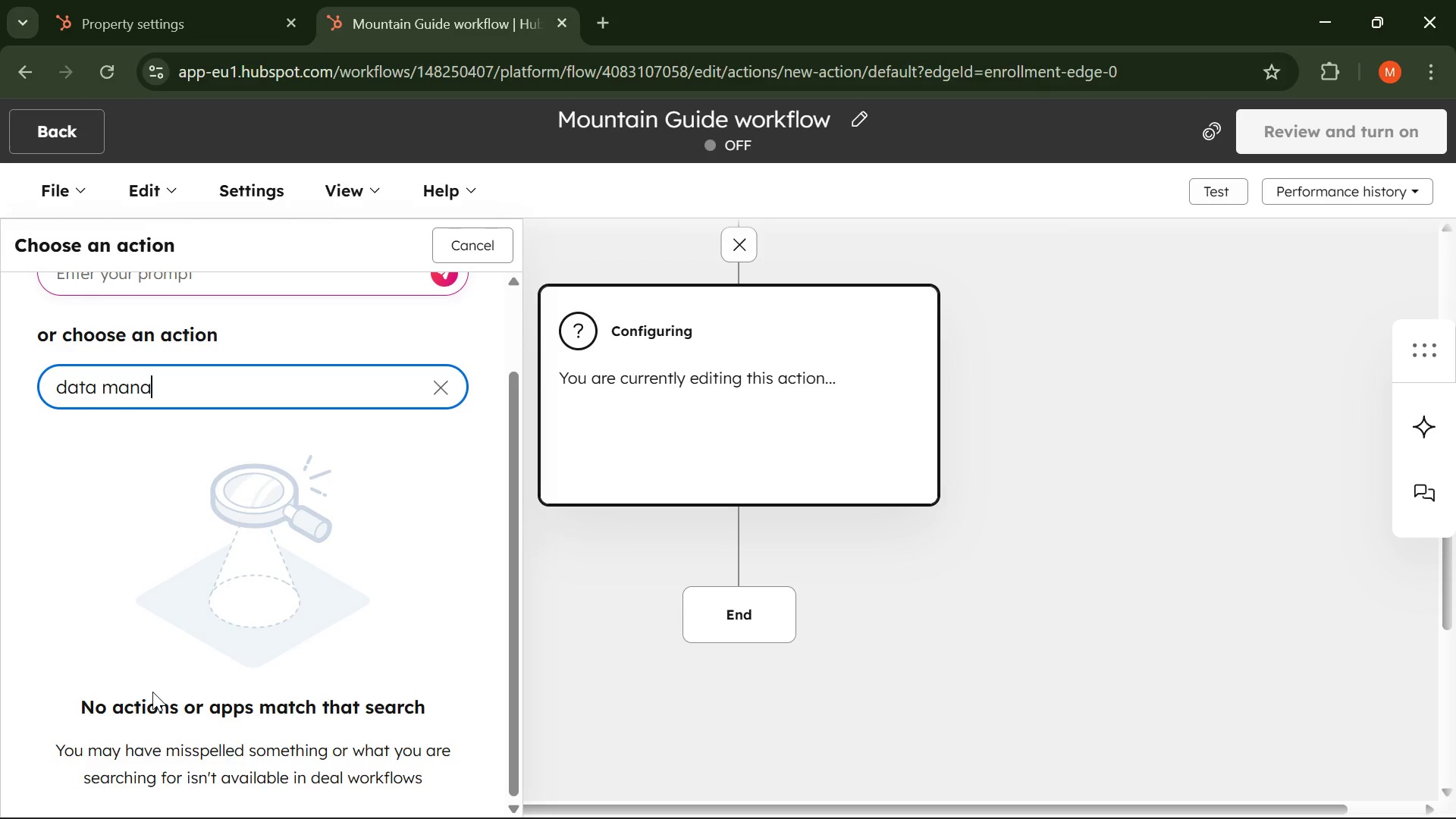 
key(Backspace)
 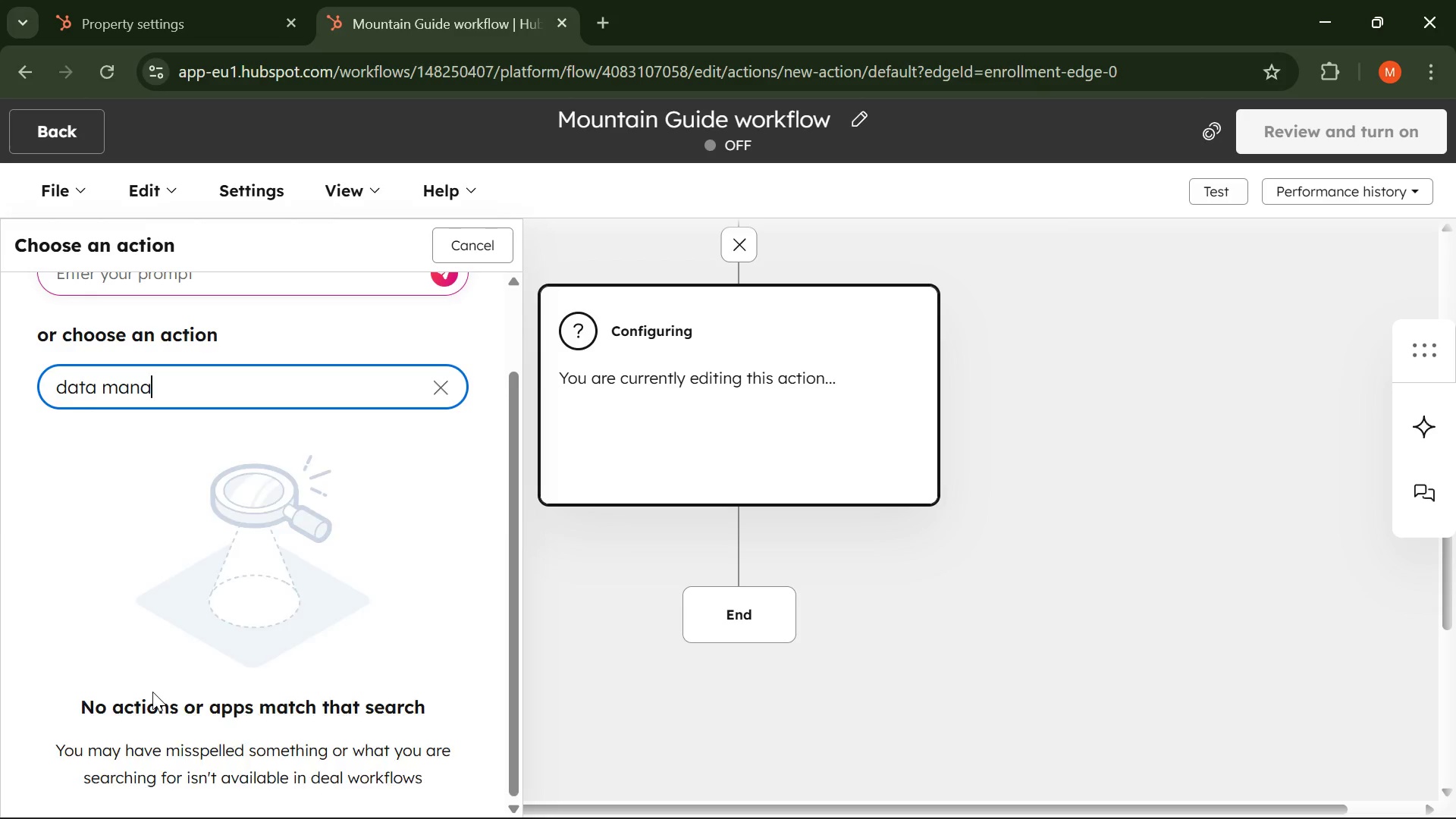 
key(Backspace)
 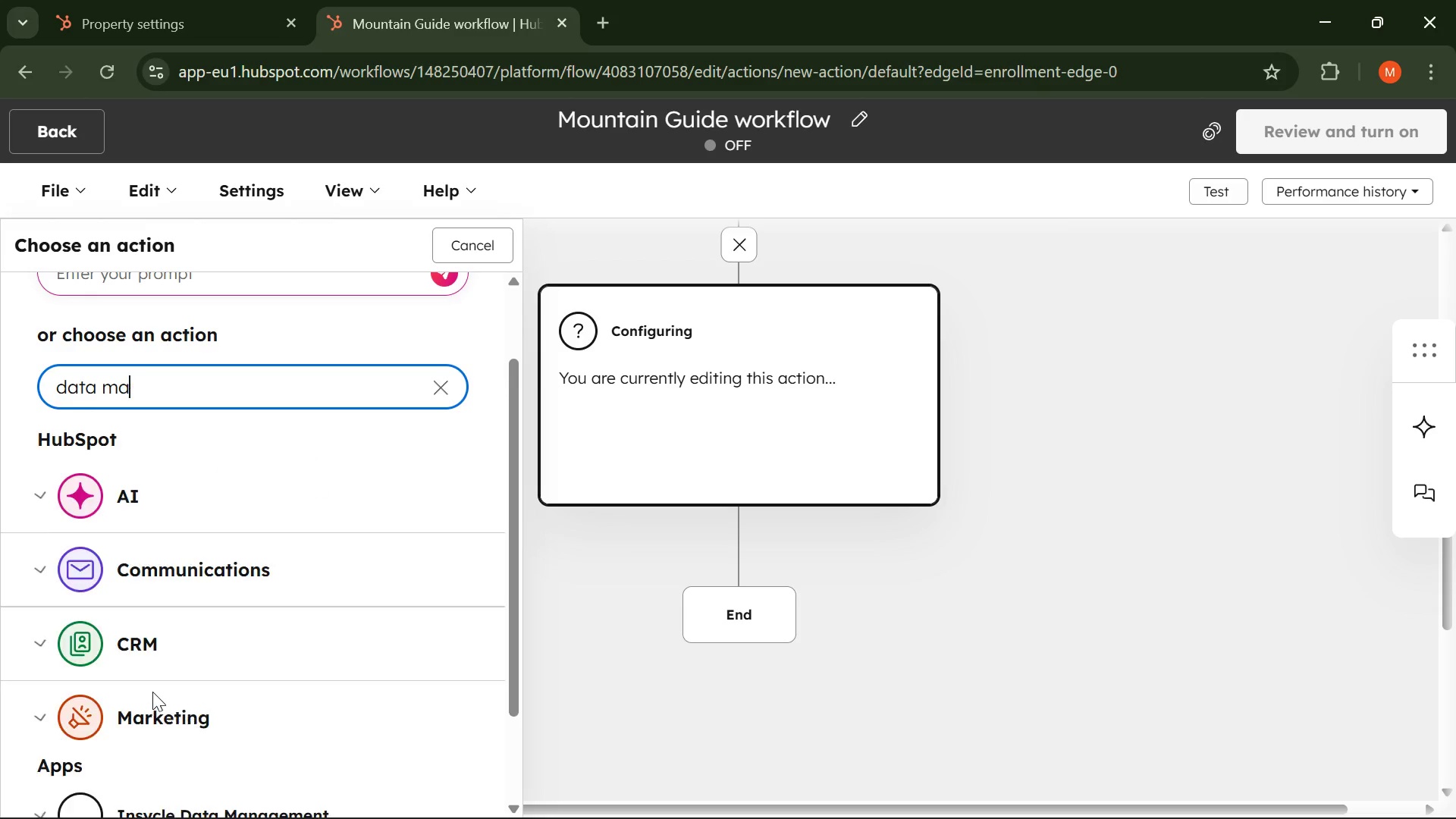 
key(Backspace)
 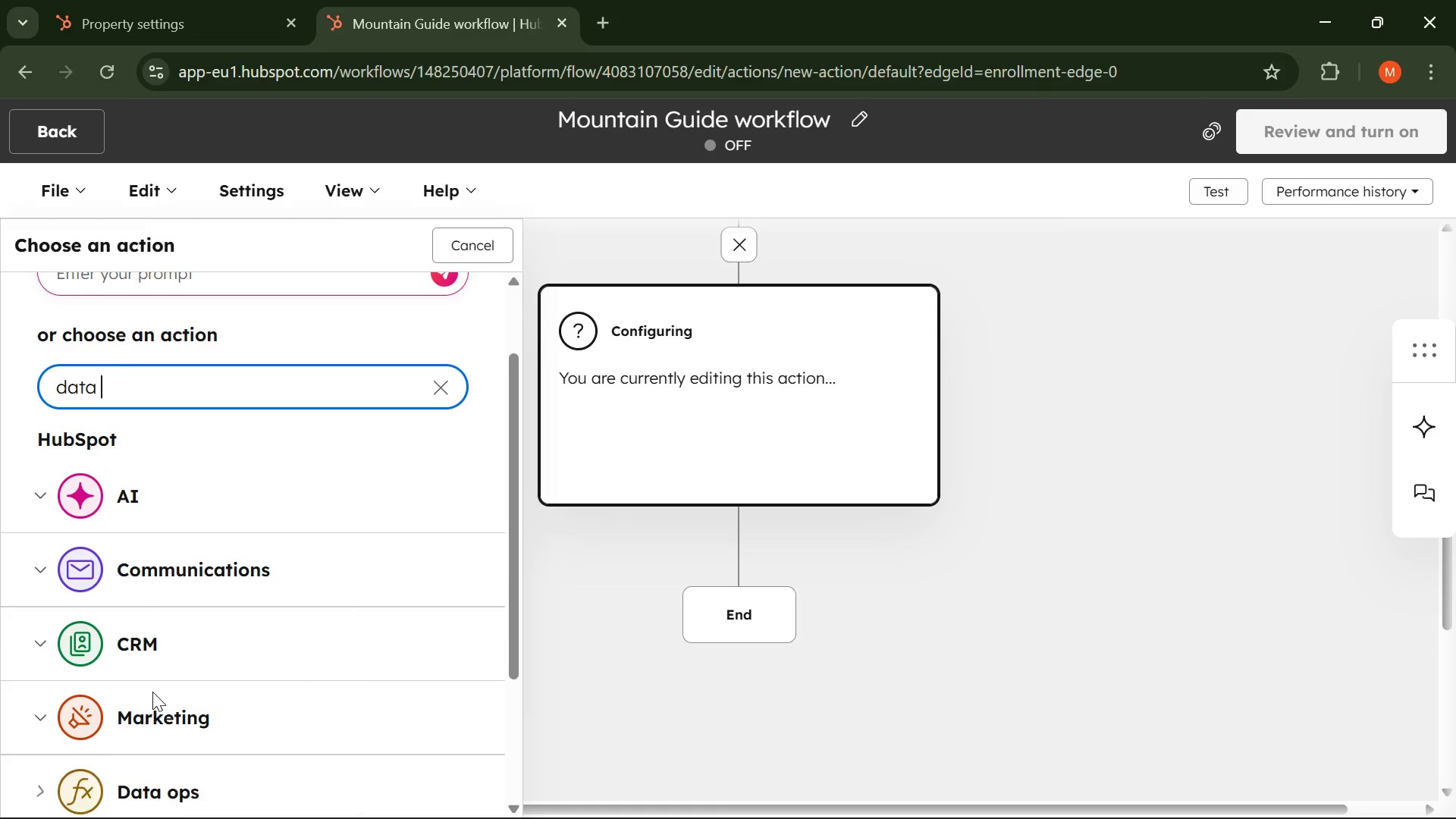 
key(Backspace)
 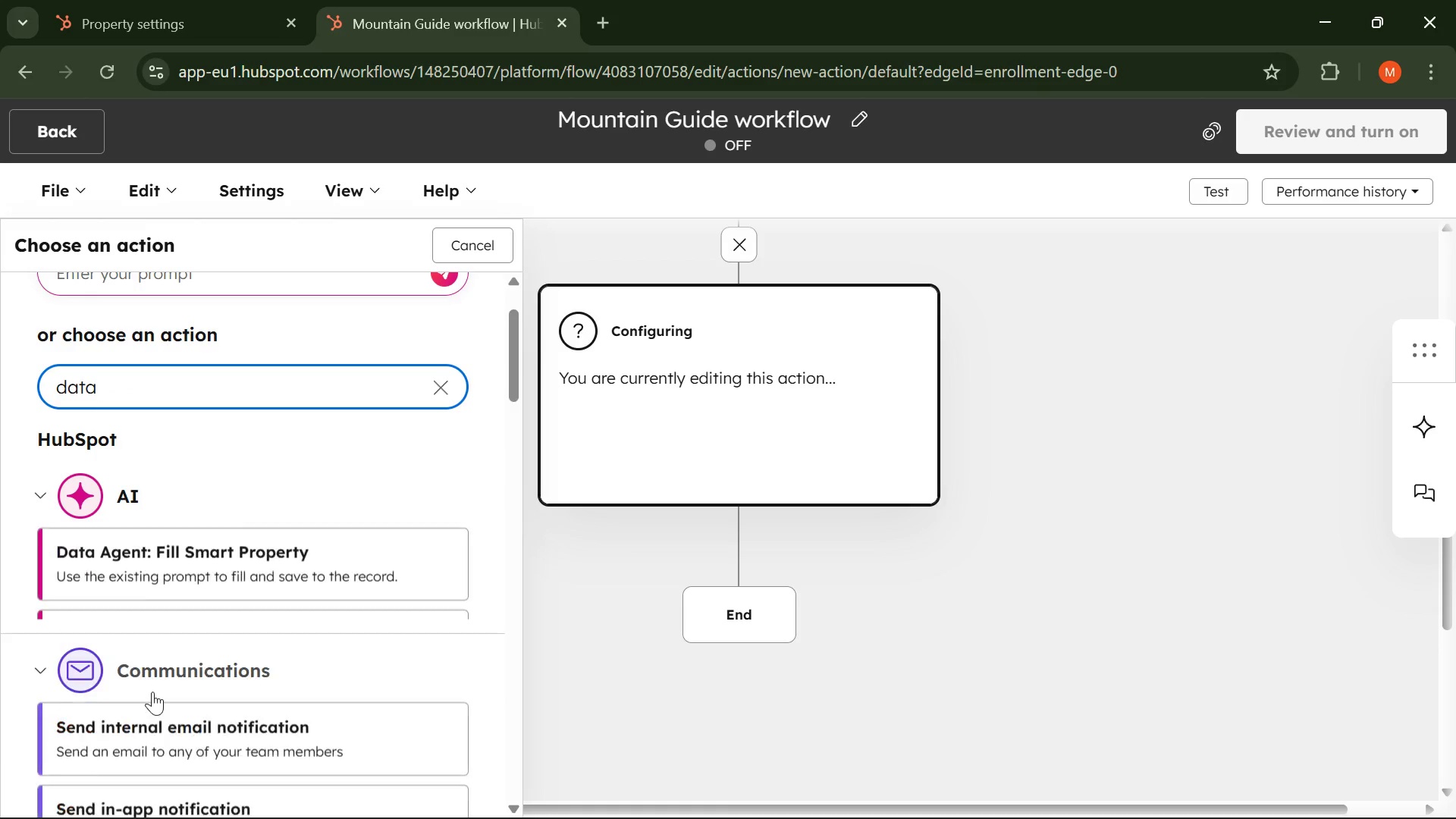 
key(Backspace)
 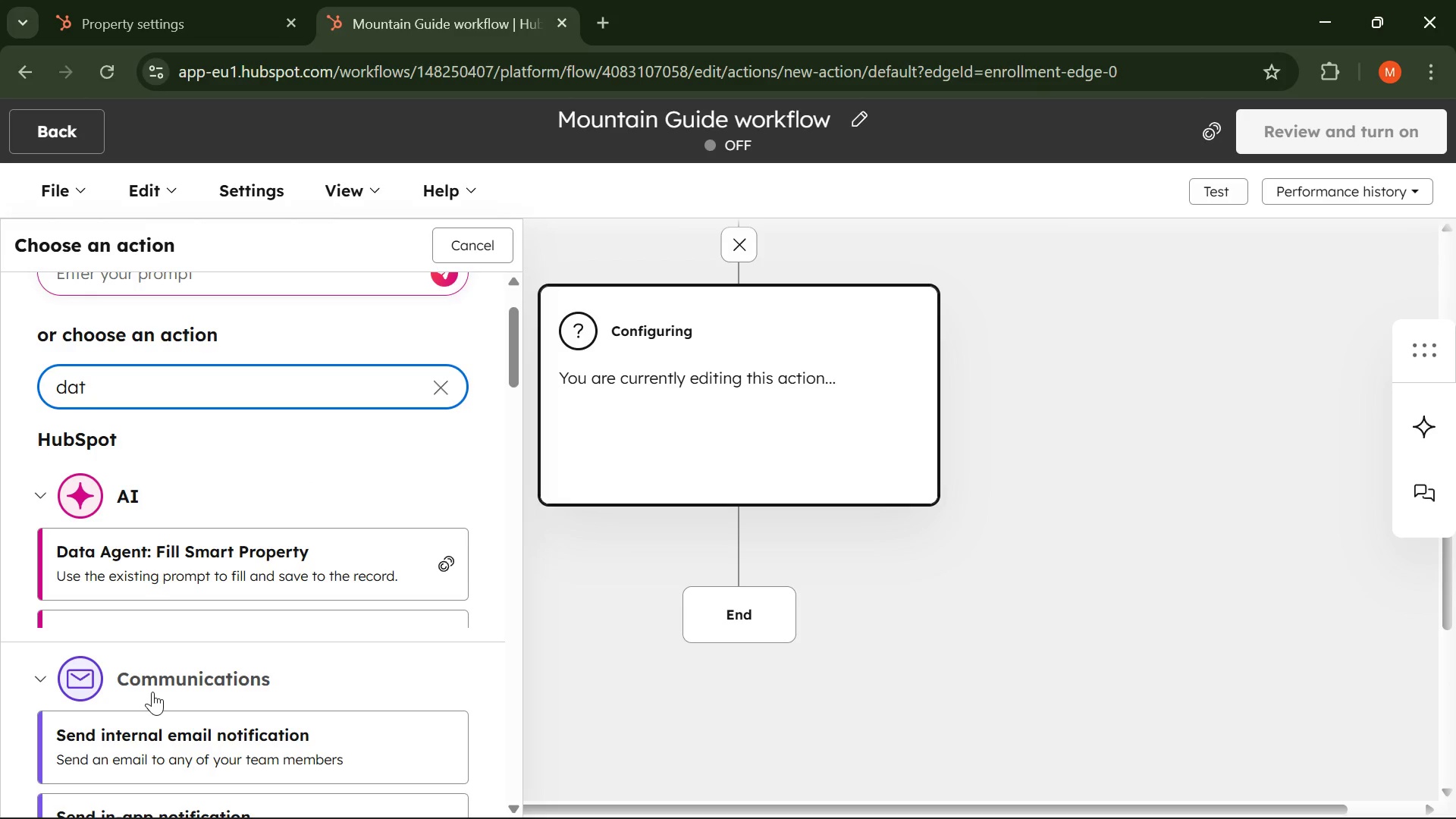 
key(Backspace)
 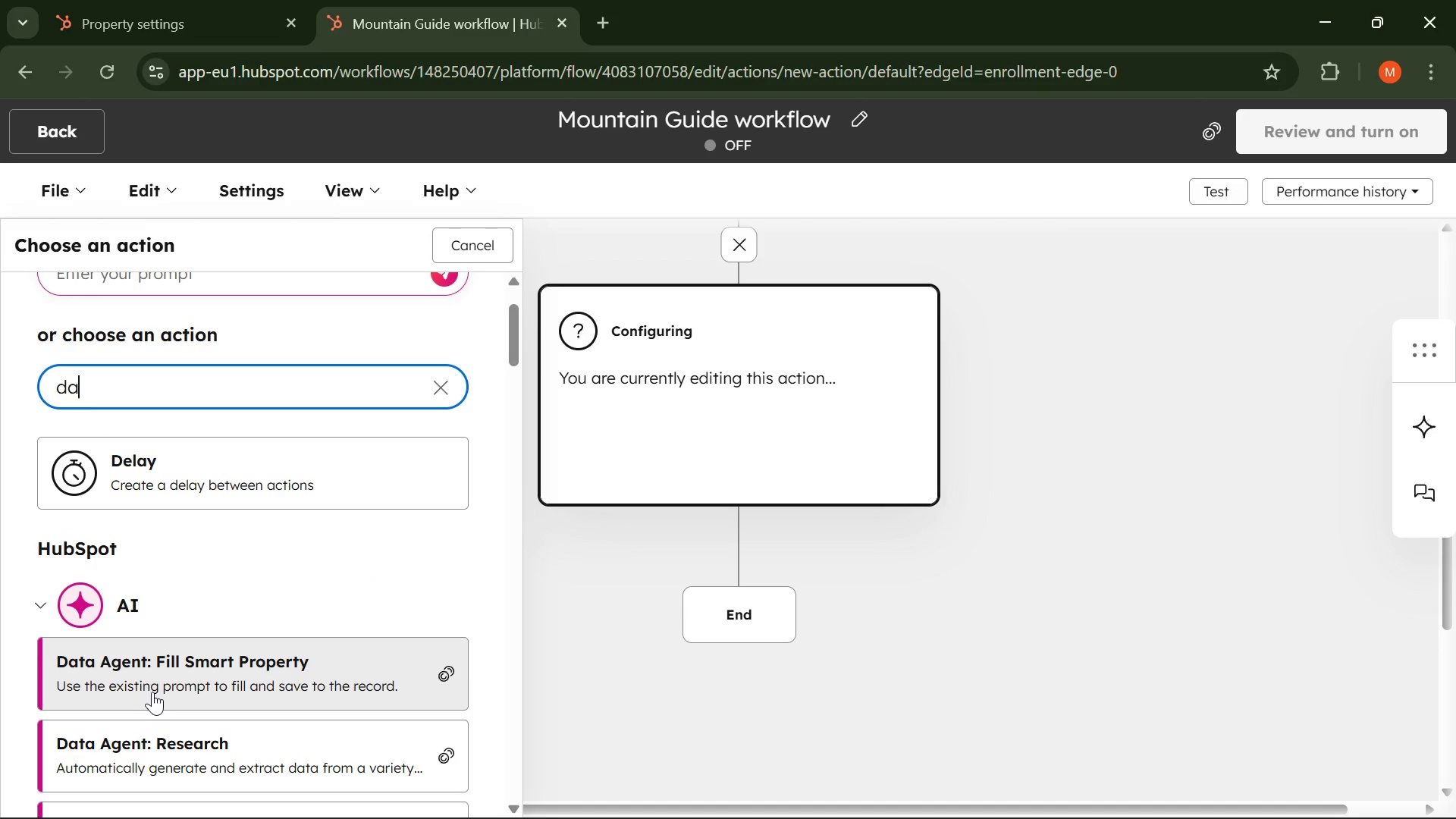 
key(Backspace)
 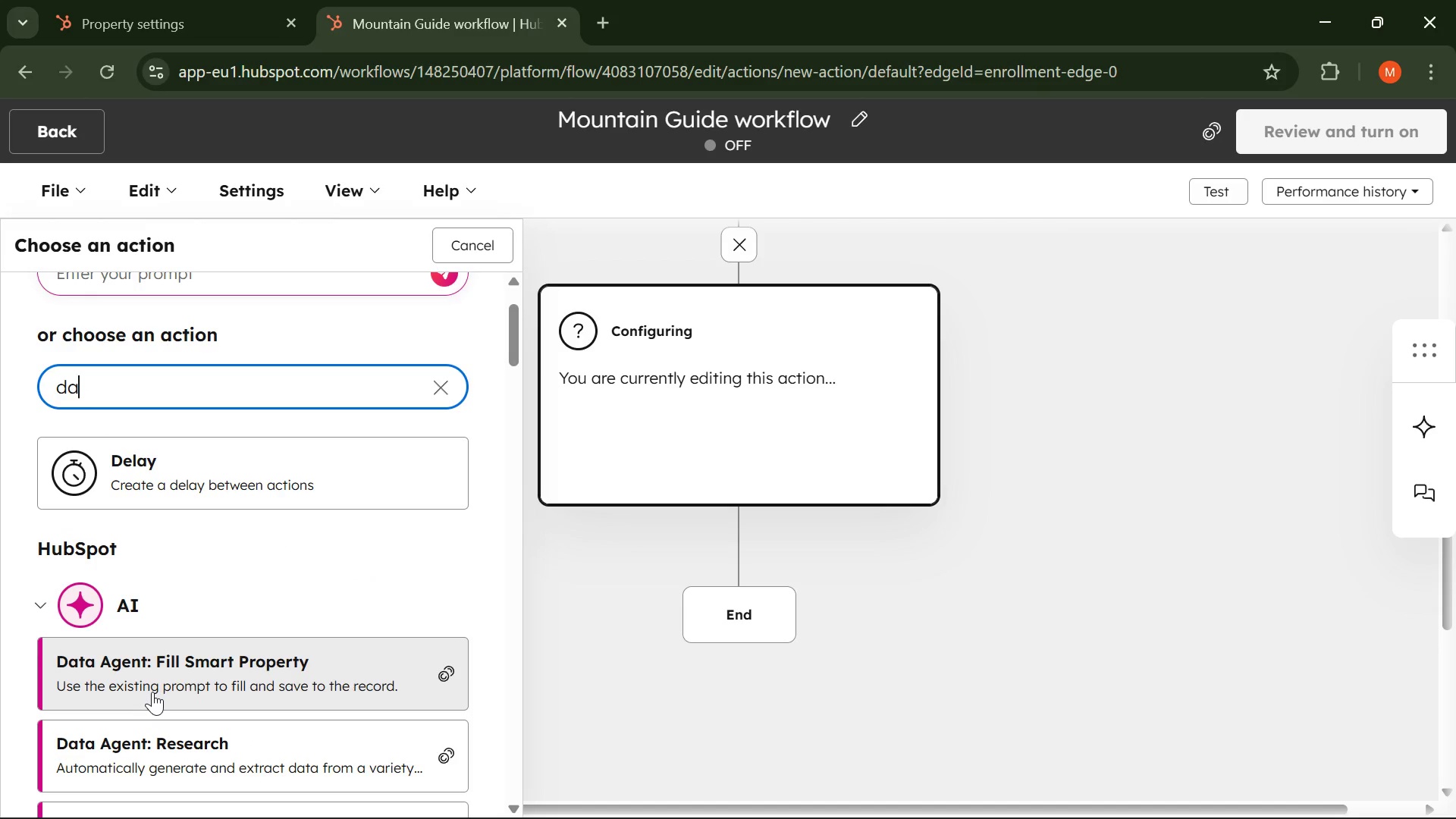 
key(Backspace)
 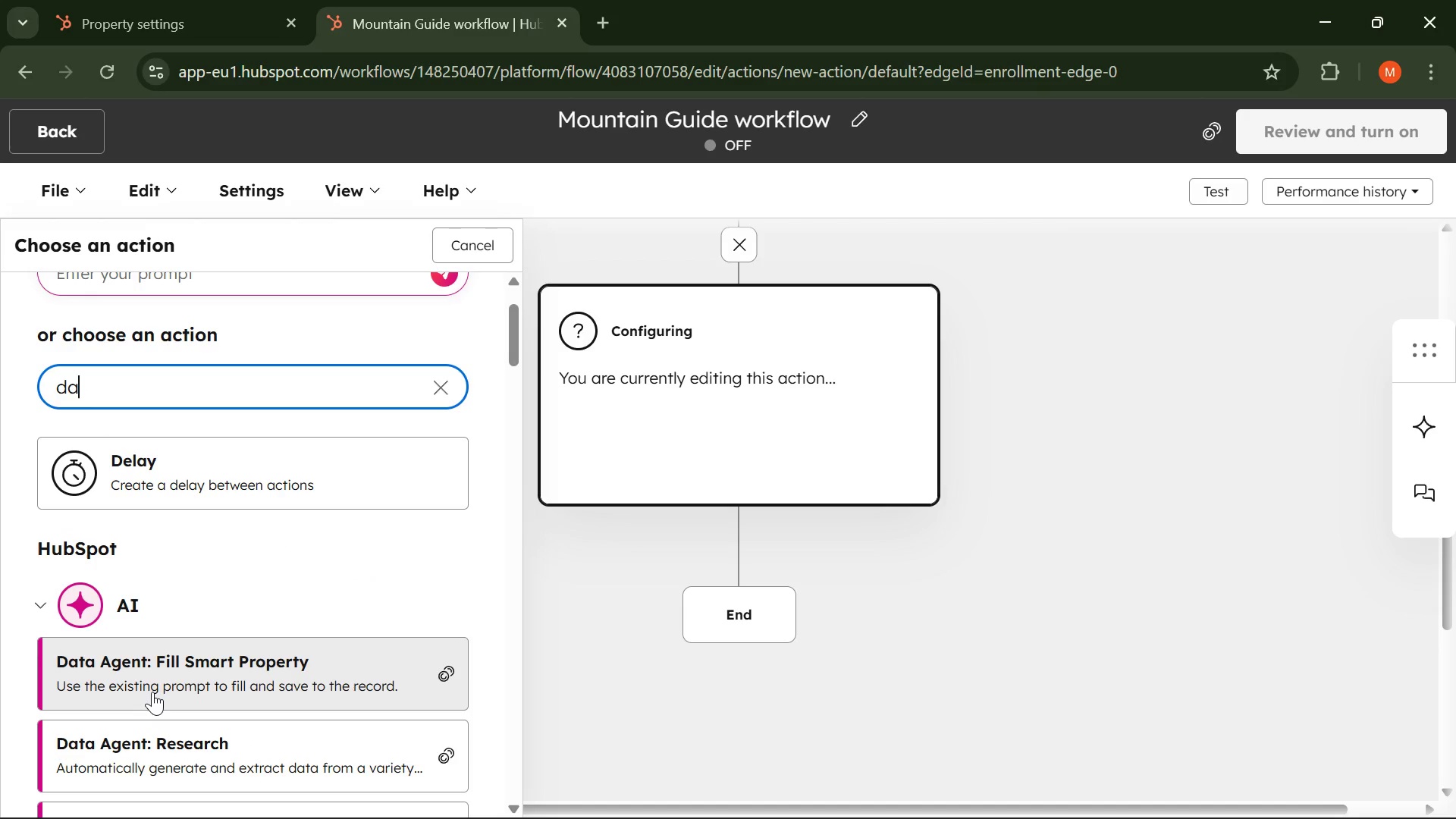 
key(Backspace)
 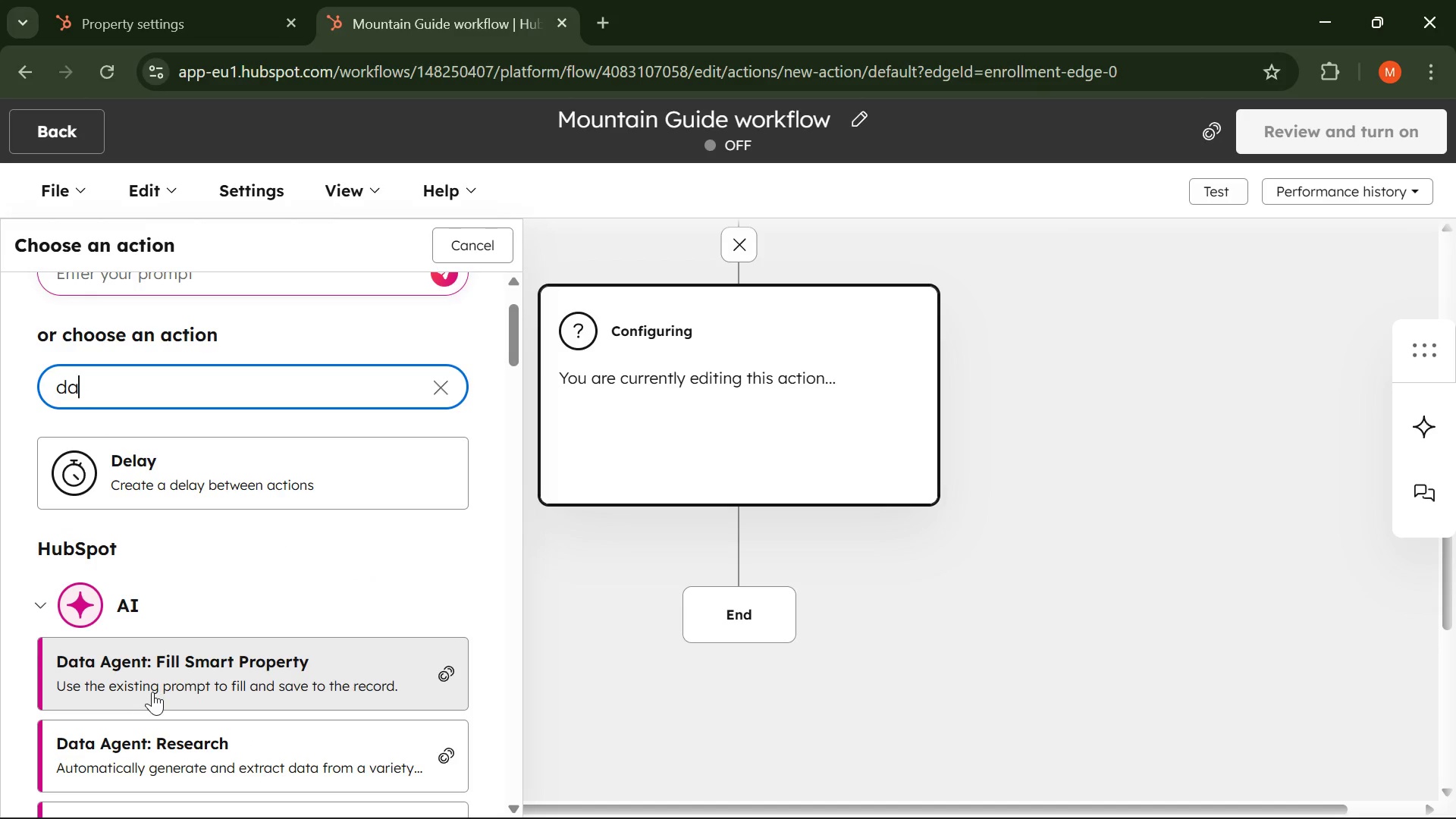 
key(Backspace)
 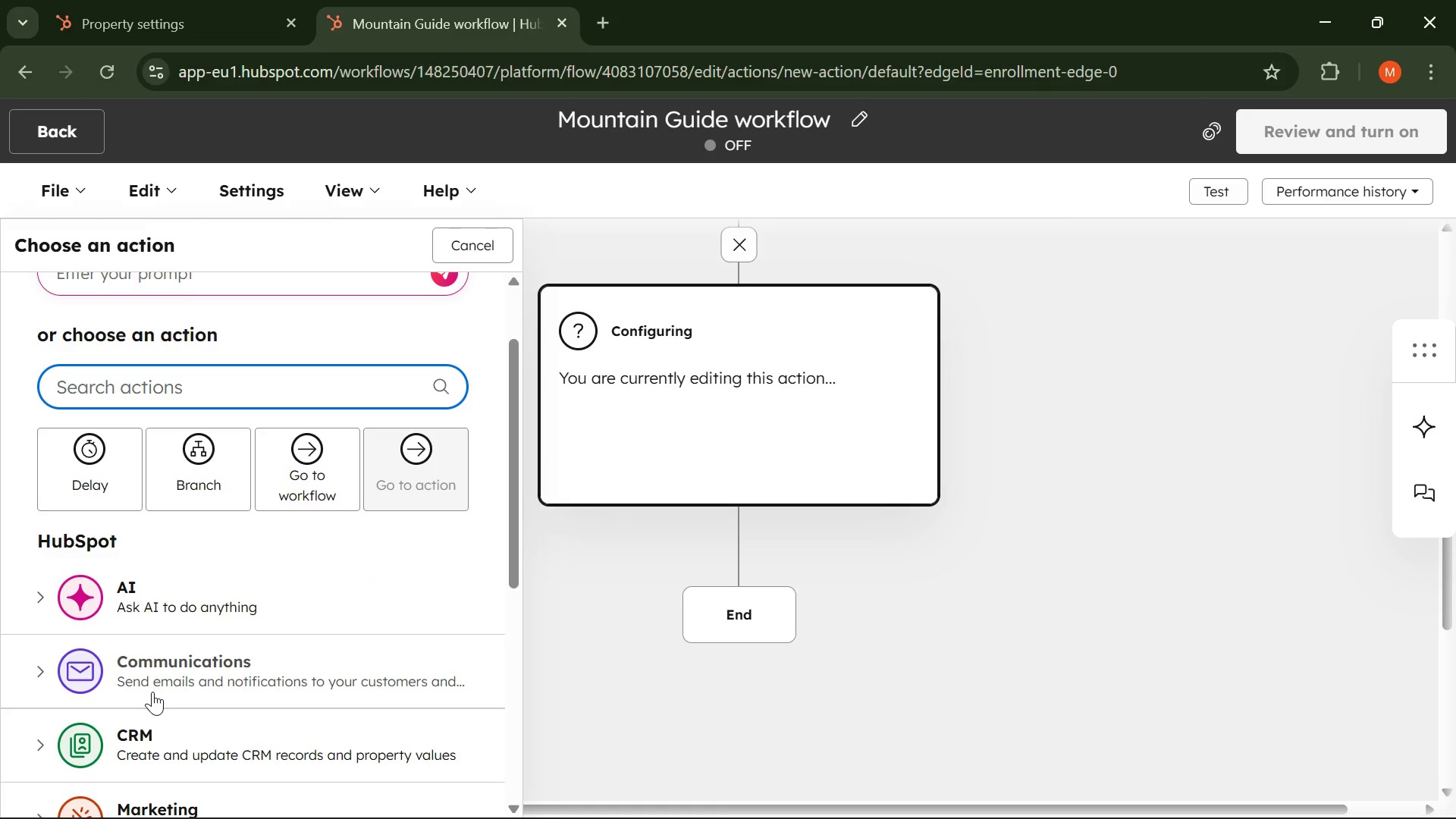 
key(Backspace)
 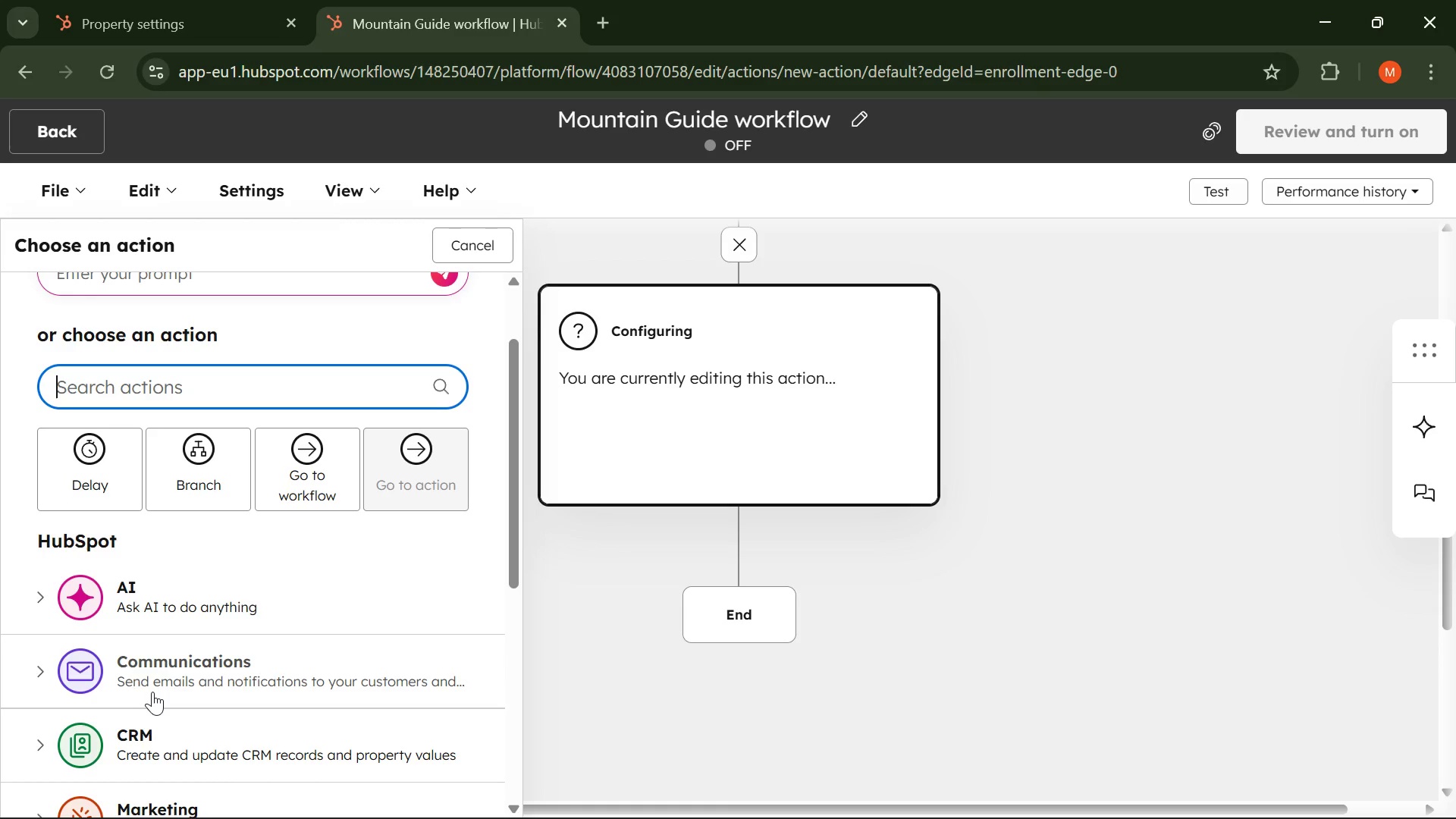 
wait(7.42)
 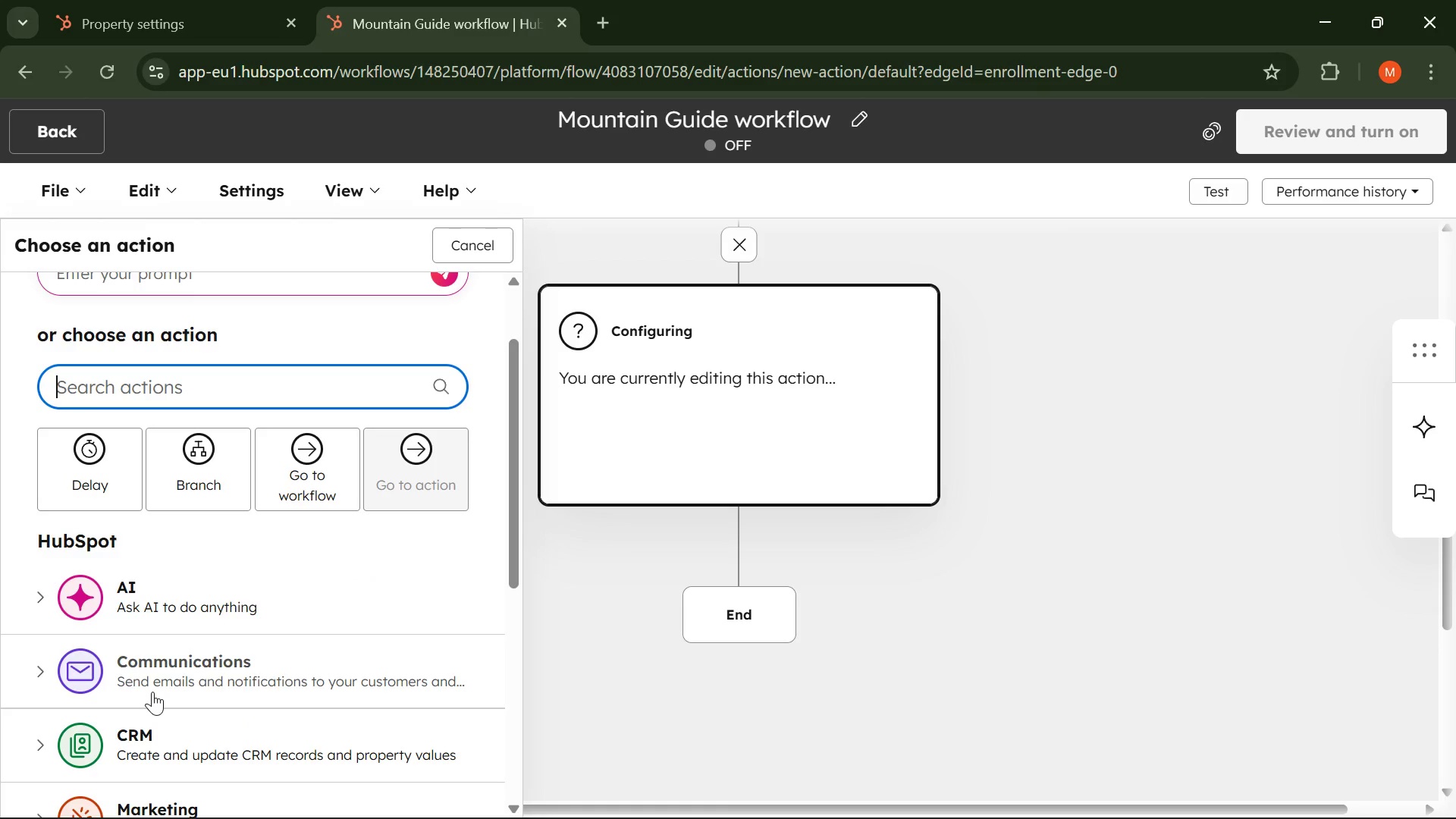 
scroll: coordinate [791, 359], scroll_direction: up, amount: 4.0
 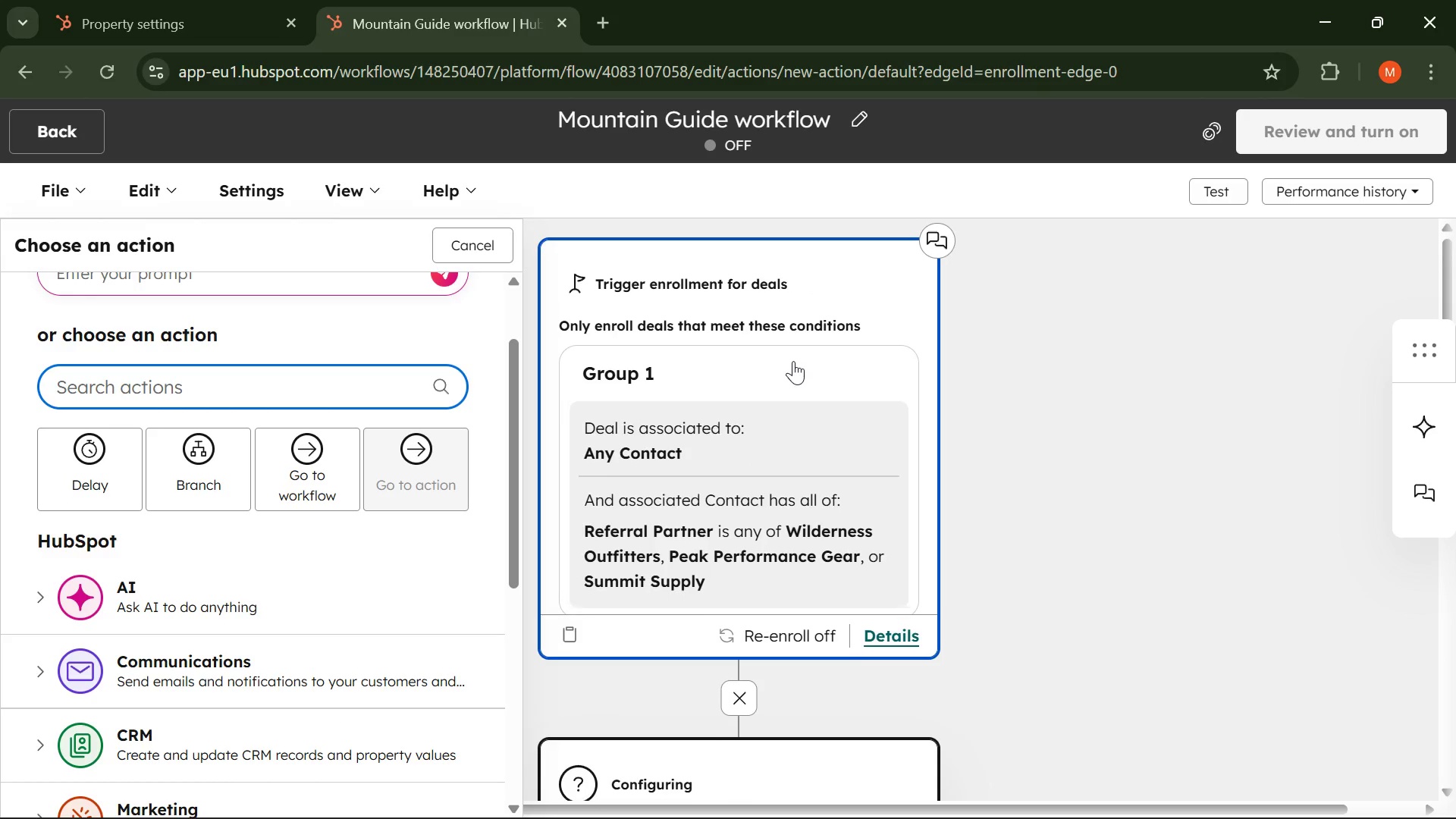 
scroll: coordinate [793, 361], scroll_direction: down, amount: 2.0
 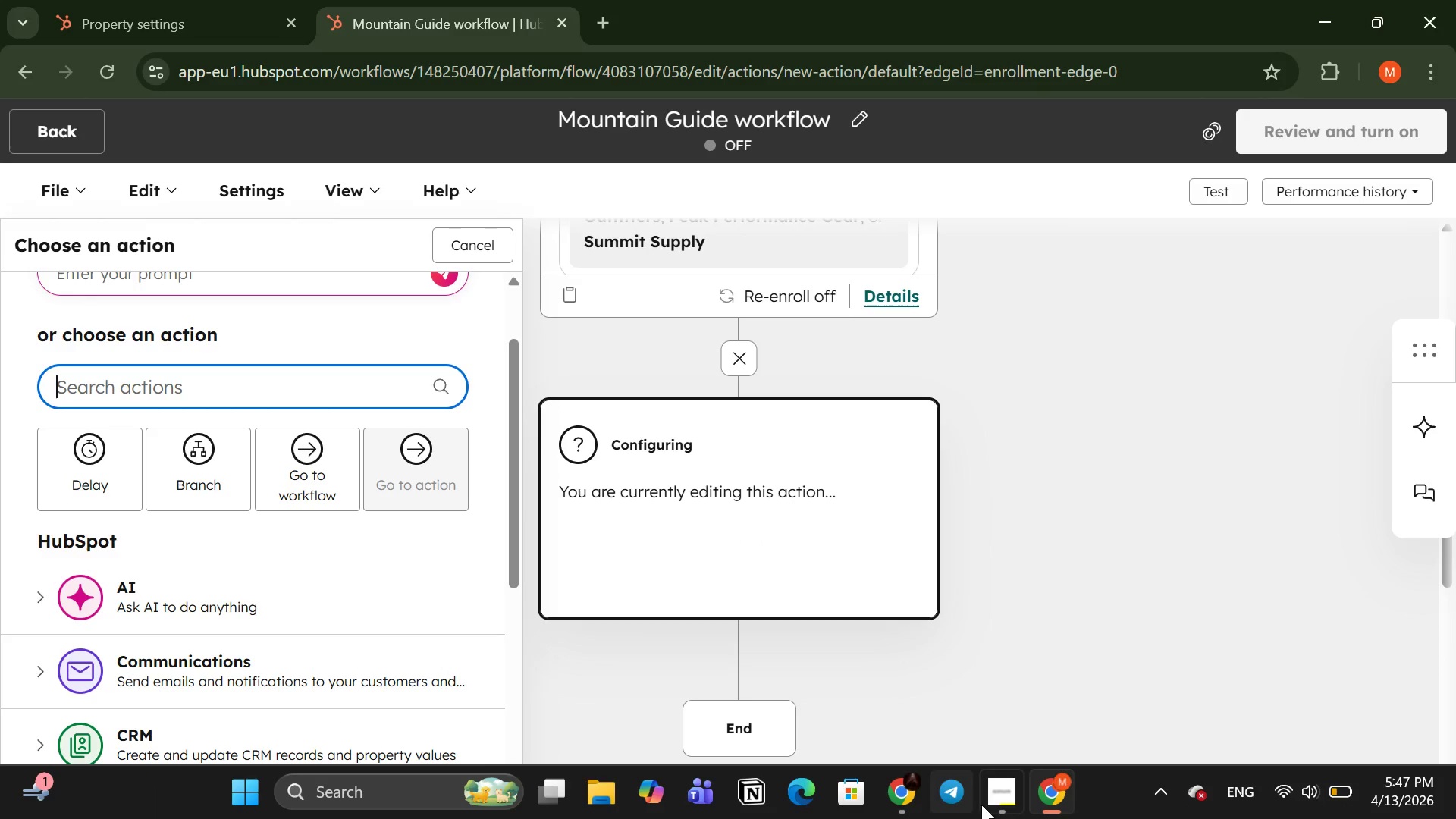 
left_click([995, 801])